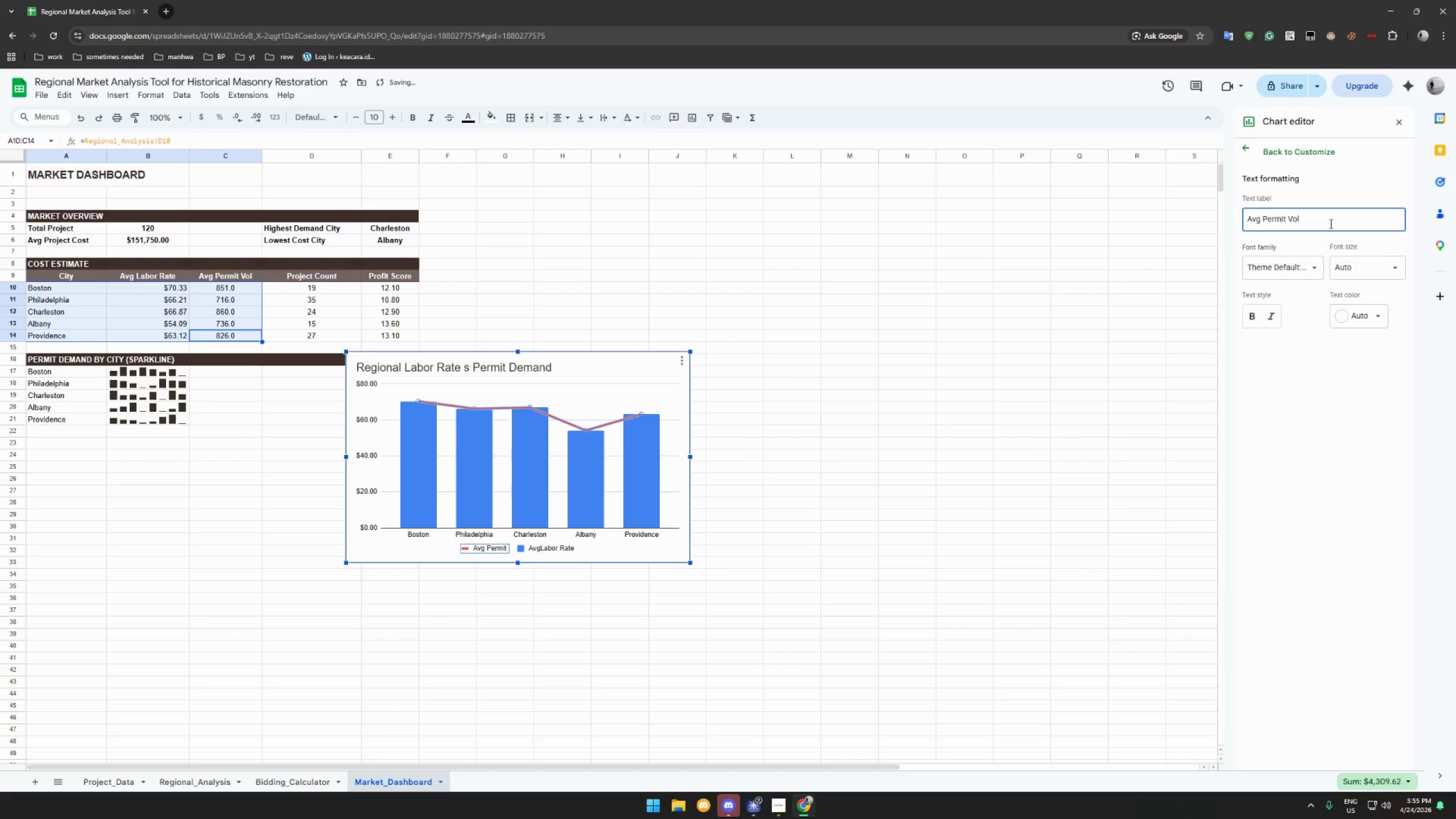 
key(Enter)
 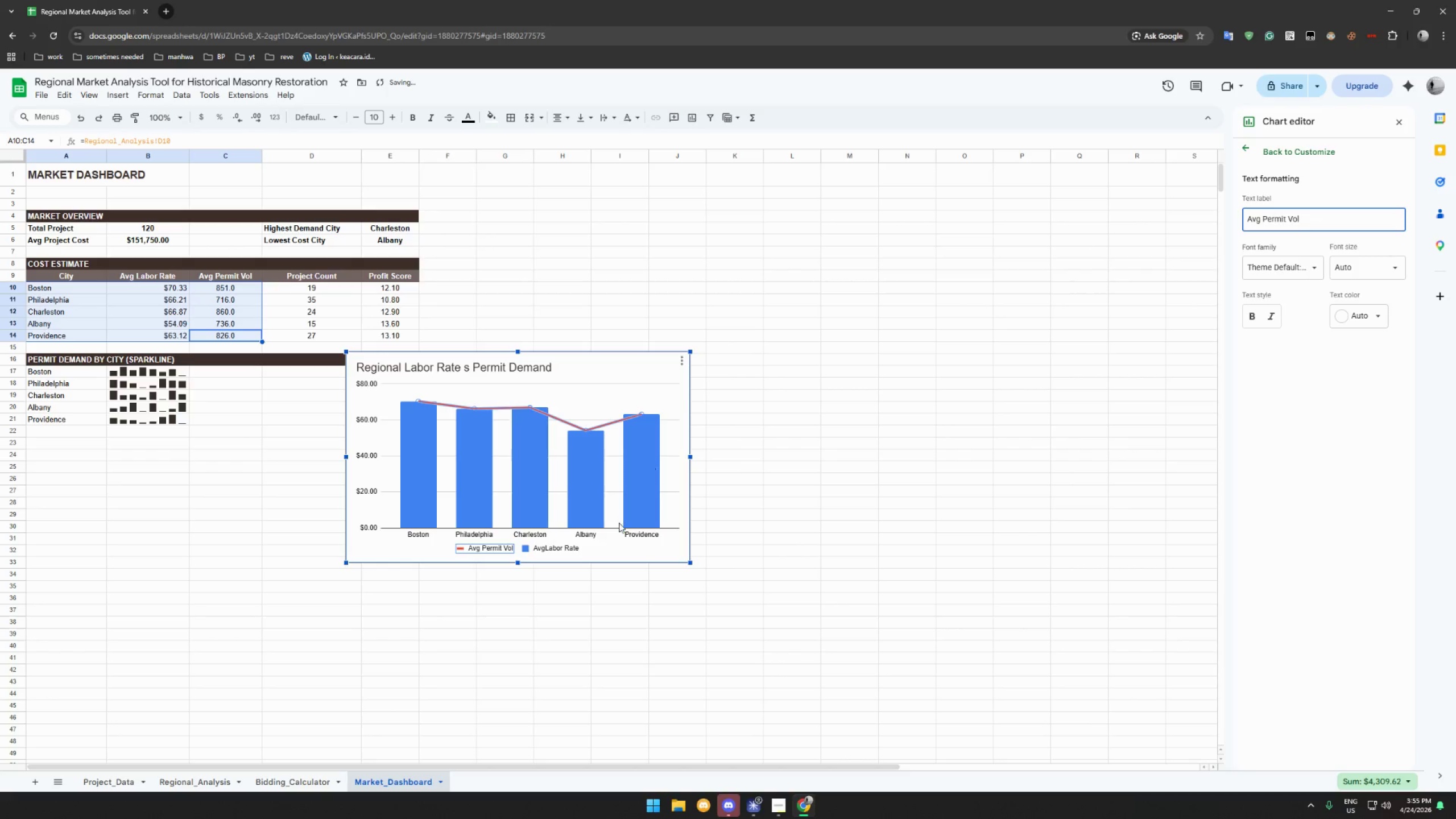 
left_click([613, 553])
 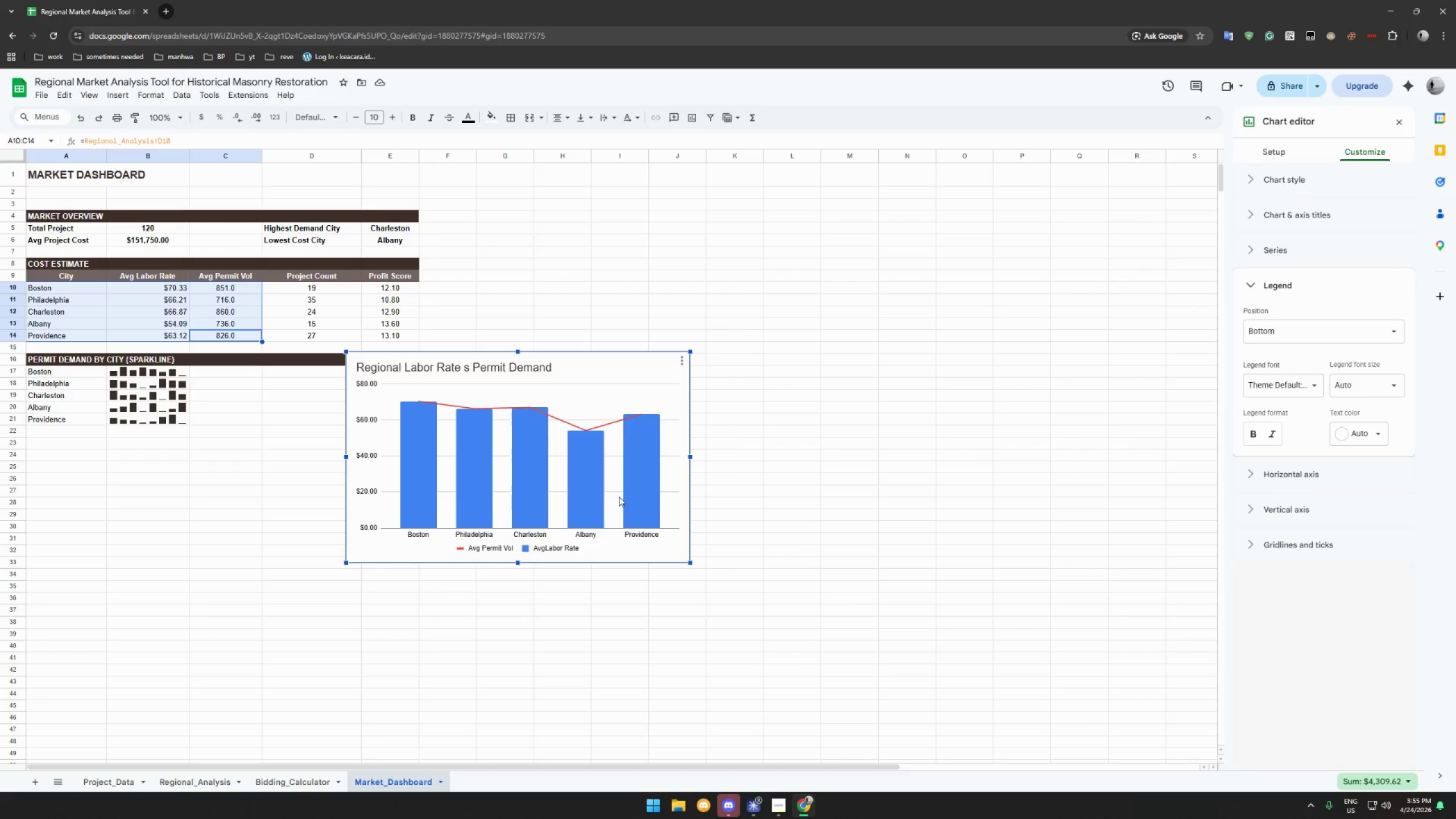 
wait(7.92)
 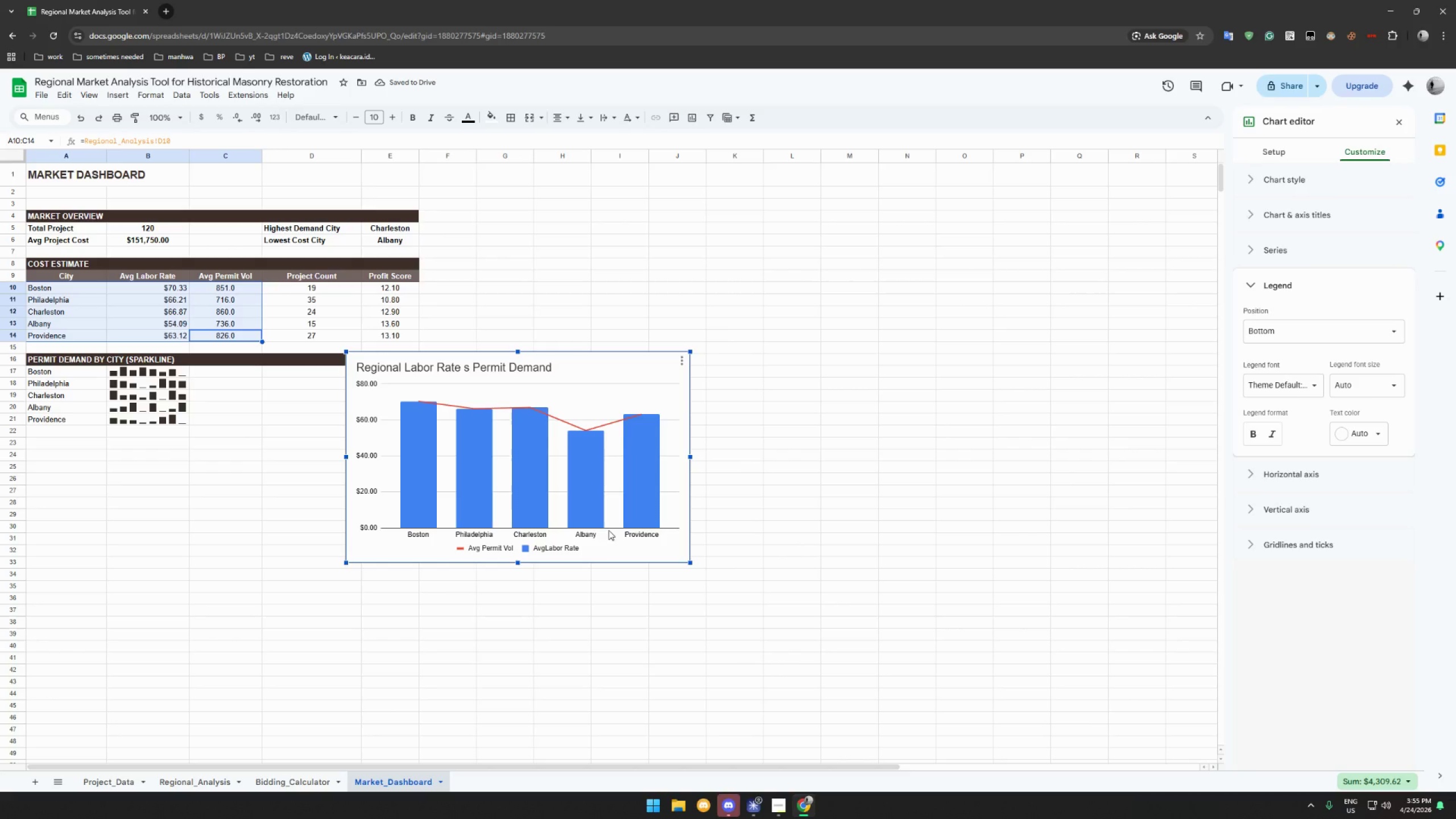 
left_click([518, 450])
 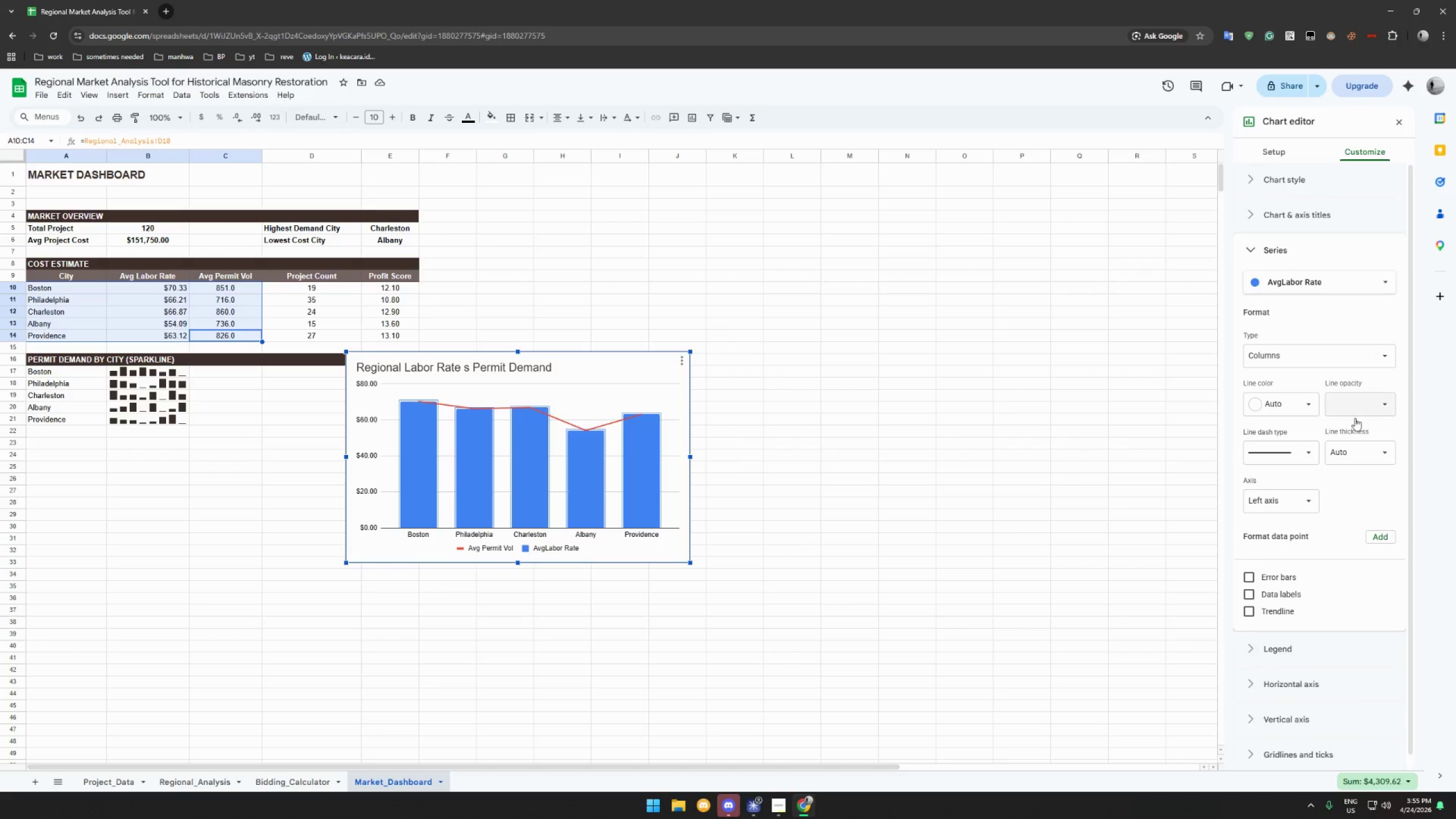 
left_click([1285, 405])
 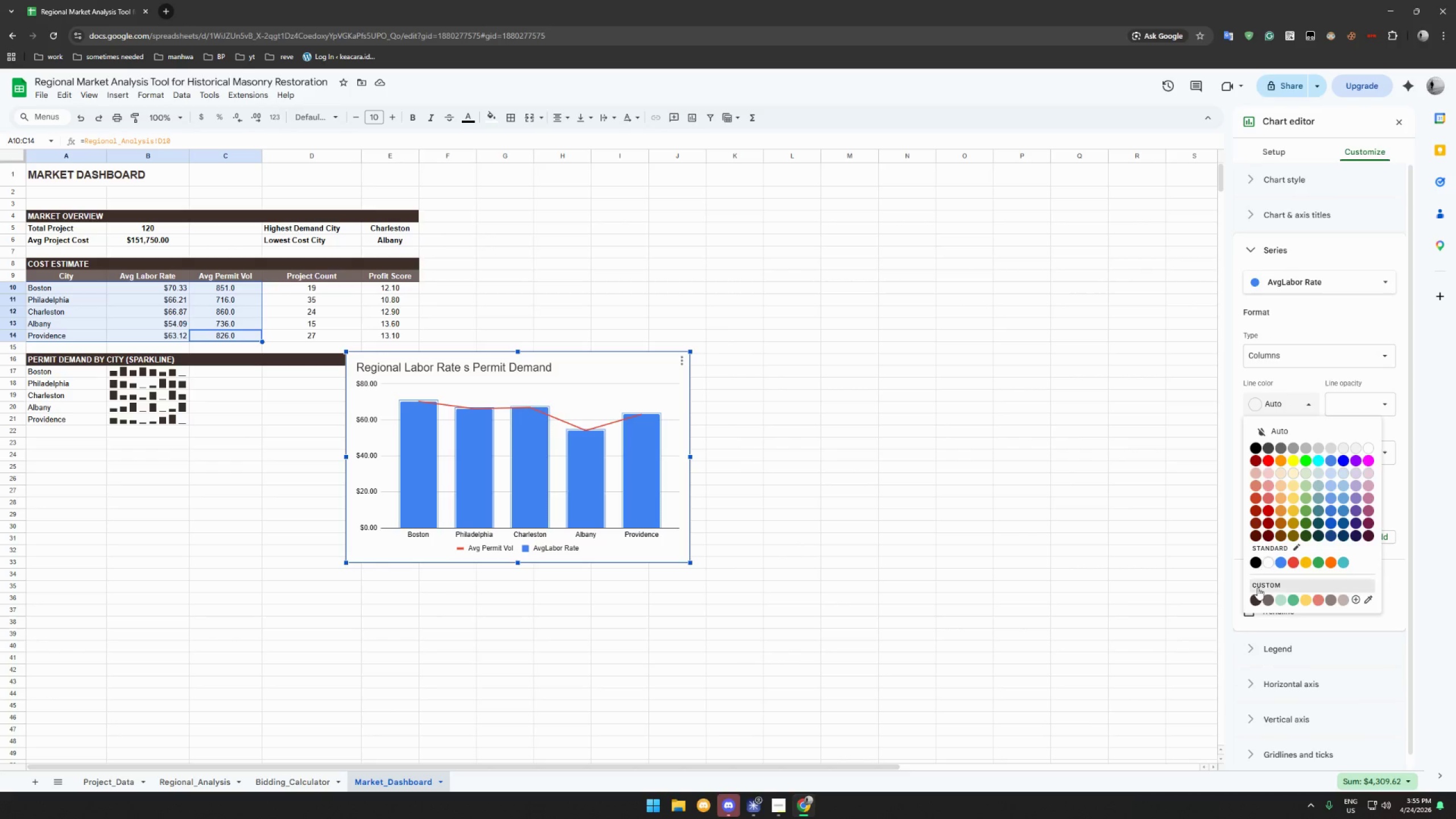 
left_click([1256, 595])
 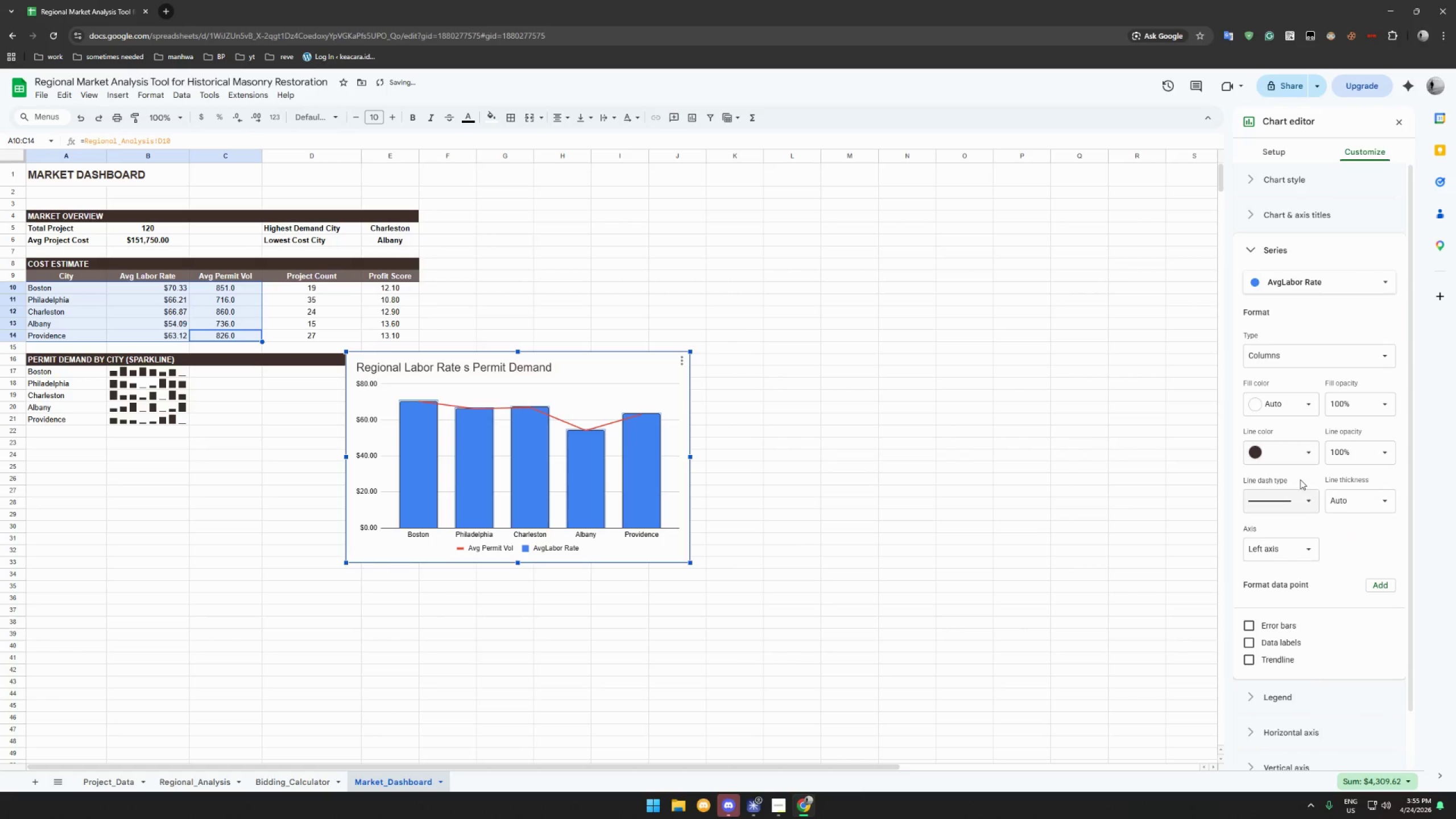 
left_click([1304, 411])
 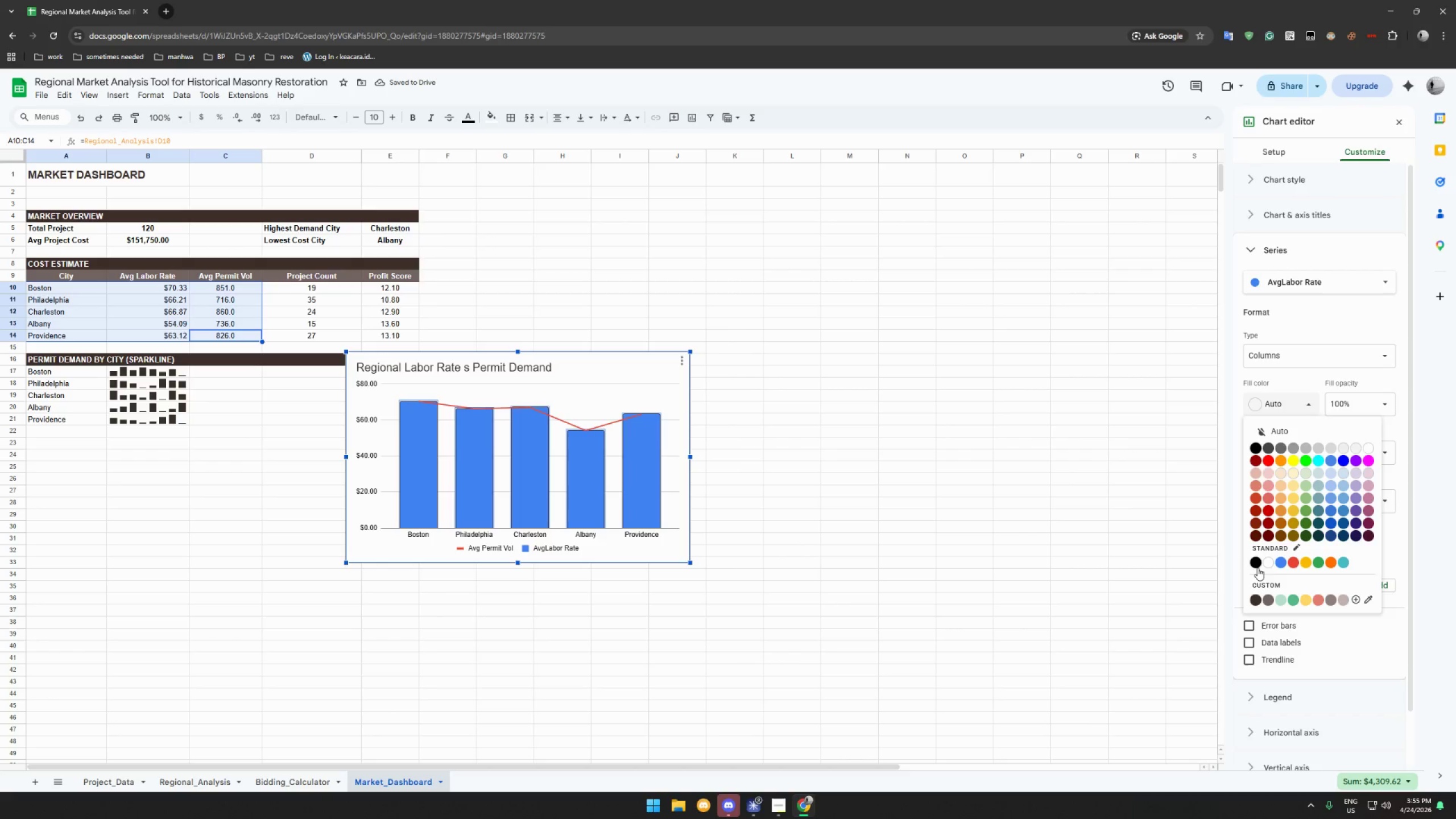 
left_click([1254, 599])
 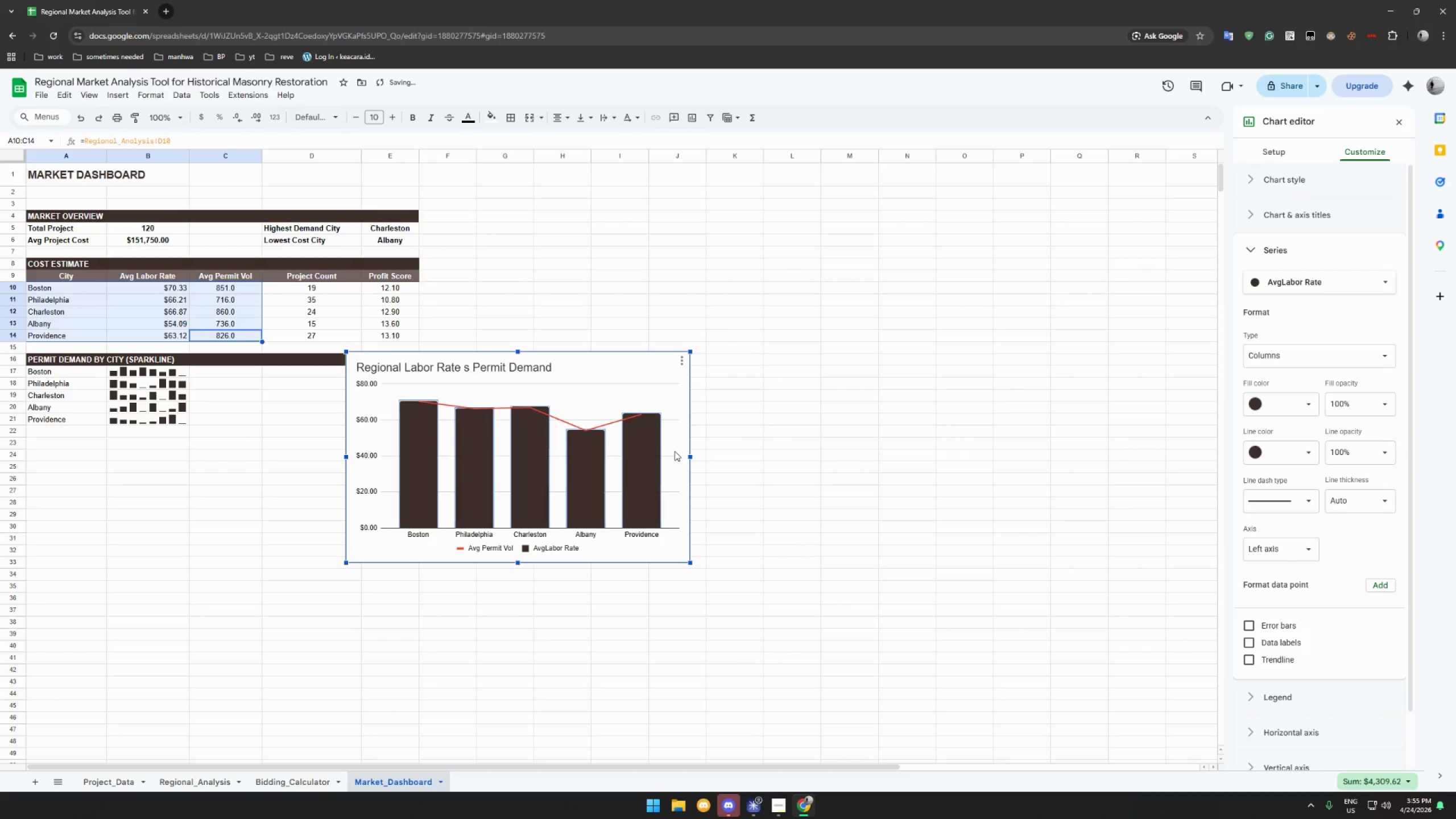 
double_click([772, 424])
 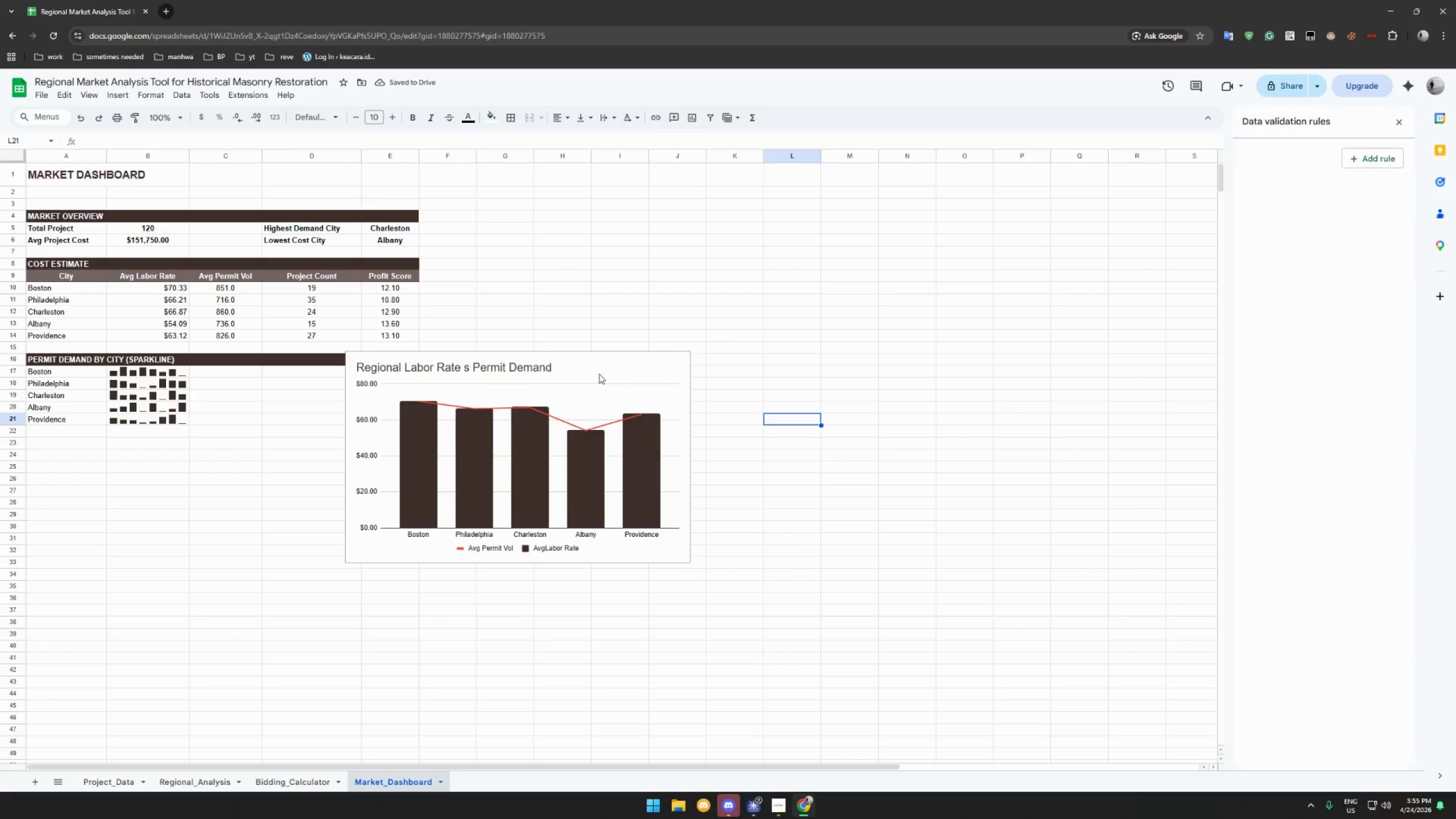 
left_click_drag(start_coordinate=[615, 365], to_coordinate=[384, 452])
 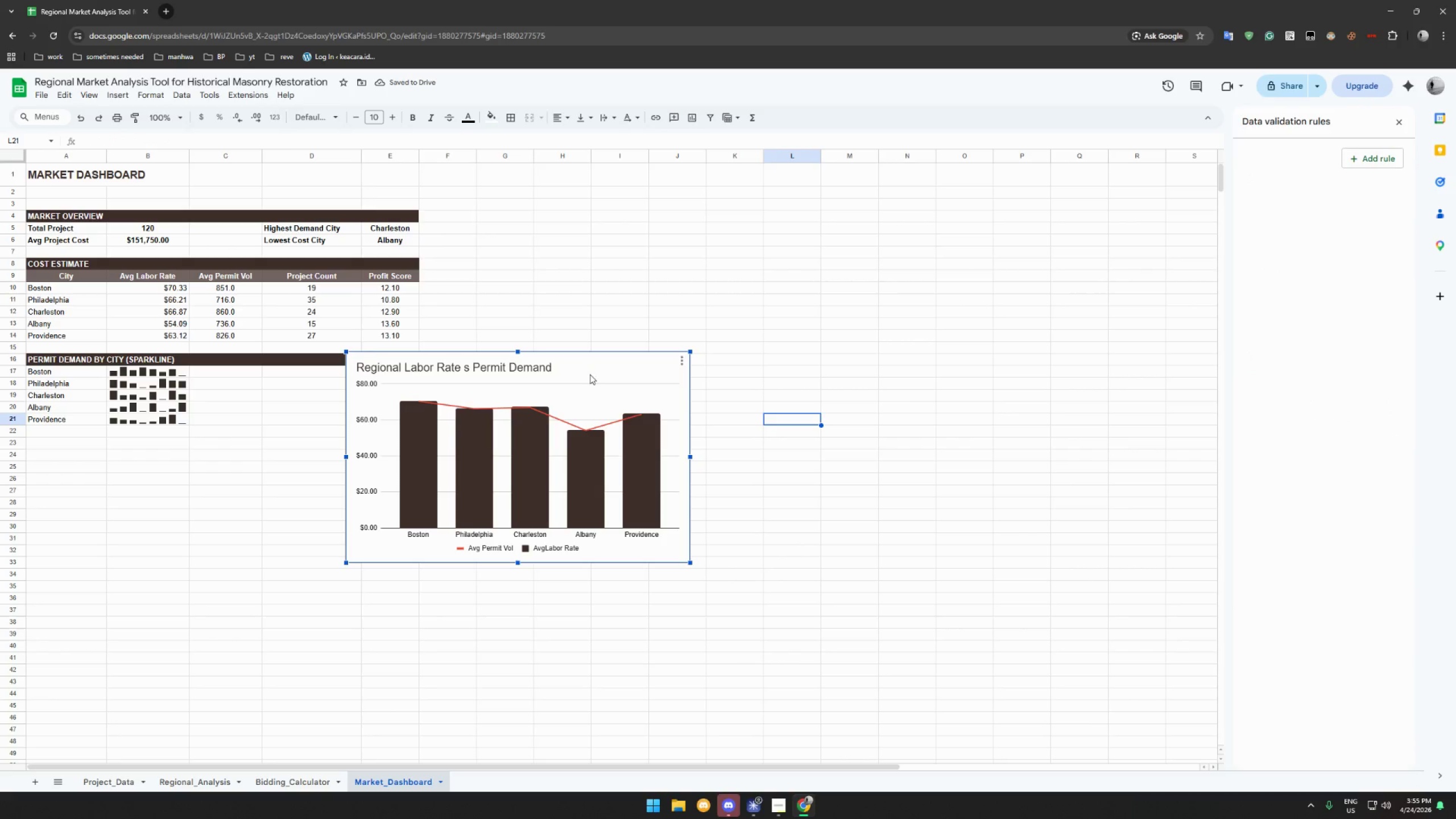 
left_click_drag(start_coordinate=[600, 366], to_coordinate=[279, 446])
 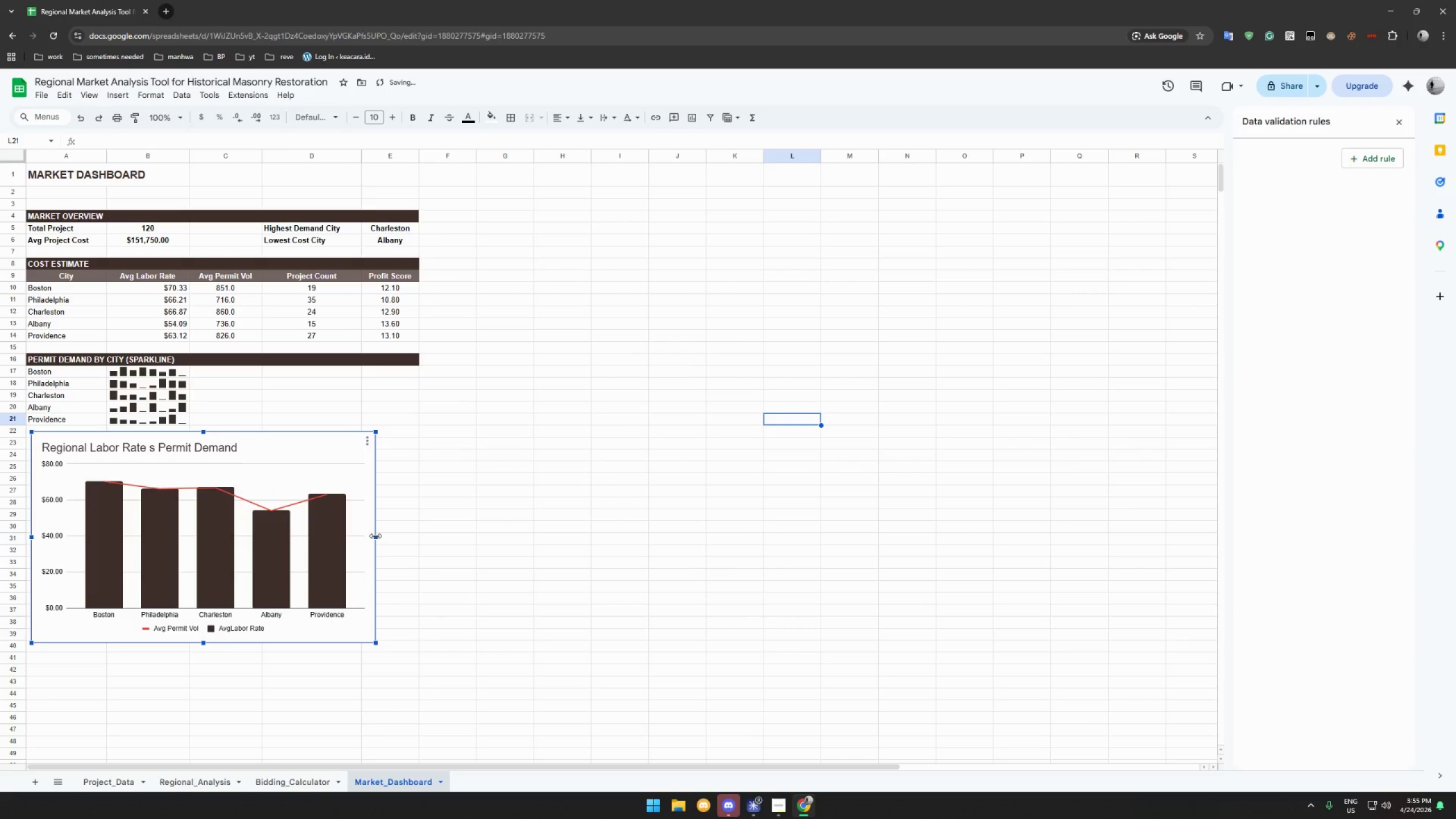 
left_click_drag(start_coordinate=[375, 536], to_coordinate=[415, 532])
 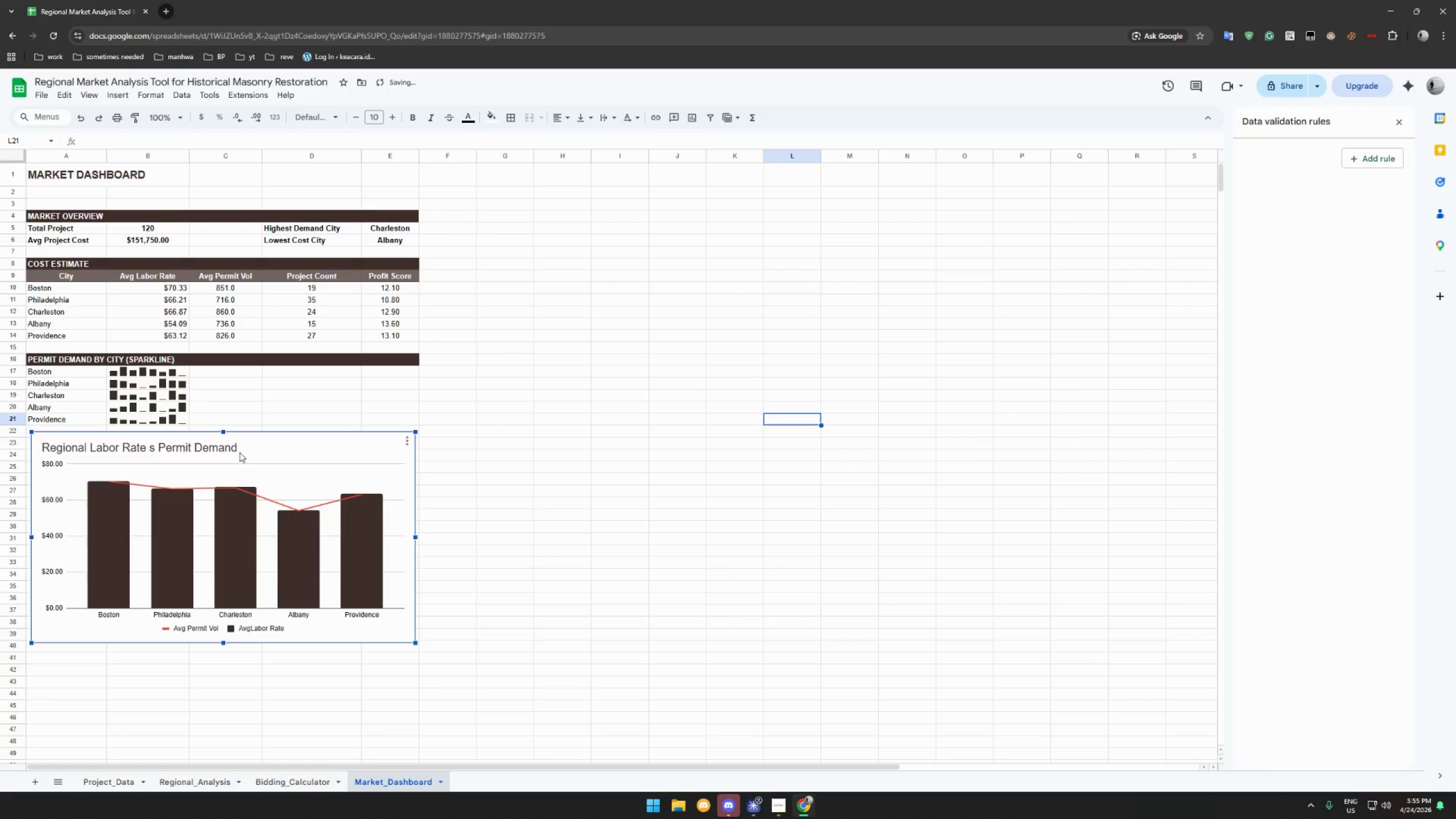 
left_click_drag(start_coordinate=[262, 446], to_coordinate=[257, 469])
 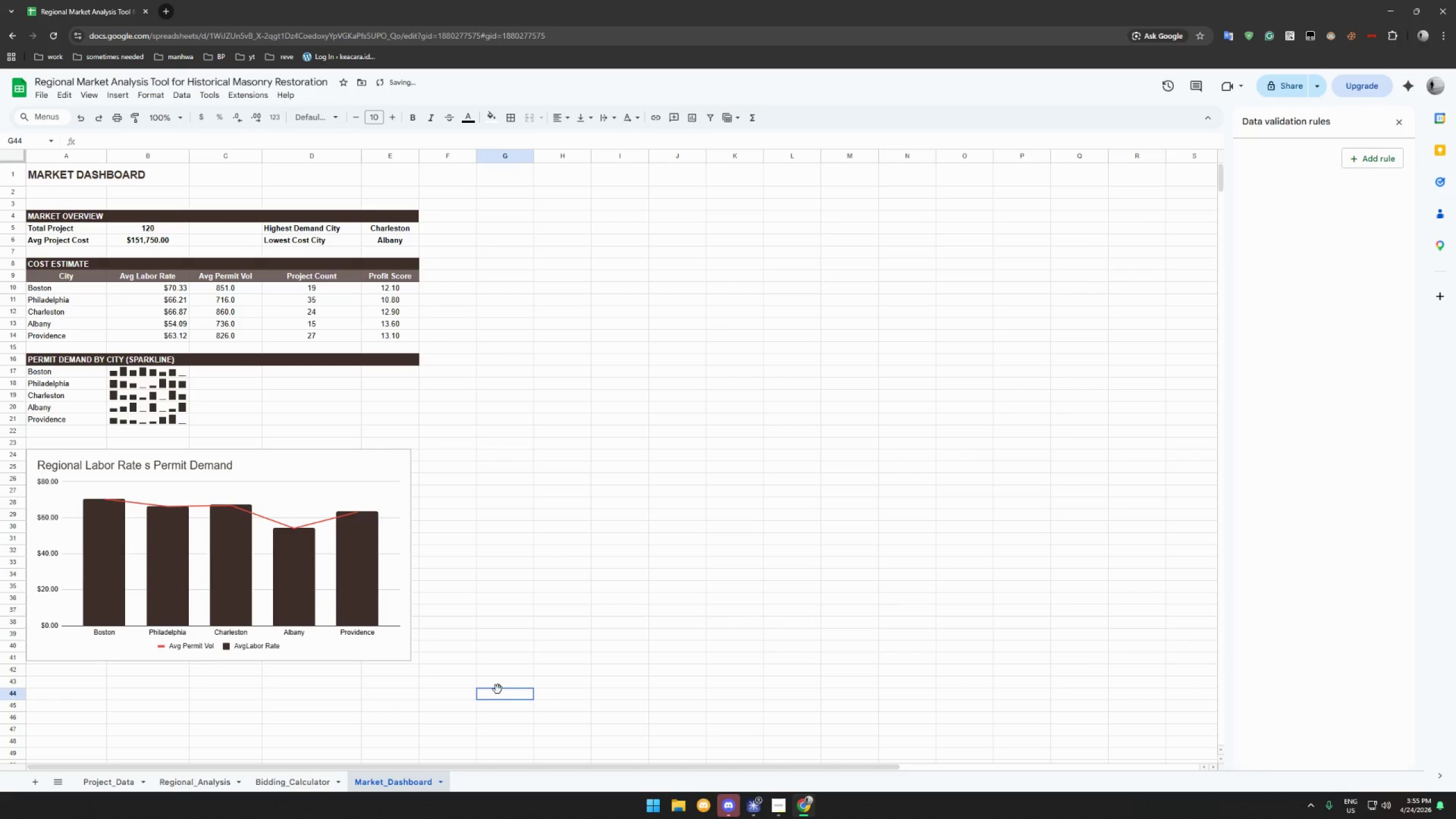 
left_click([498, 689])
 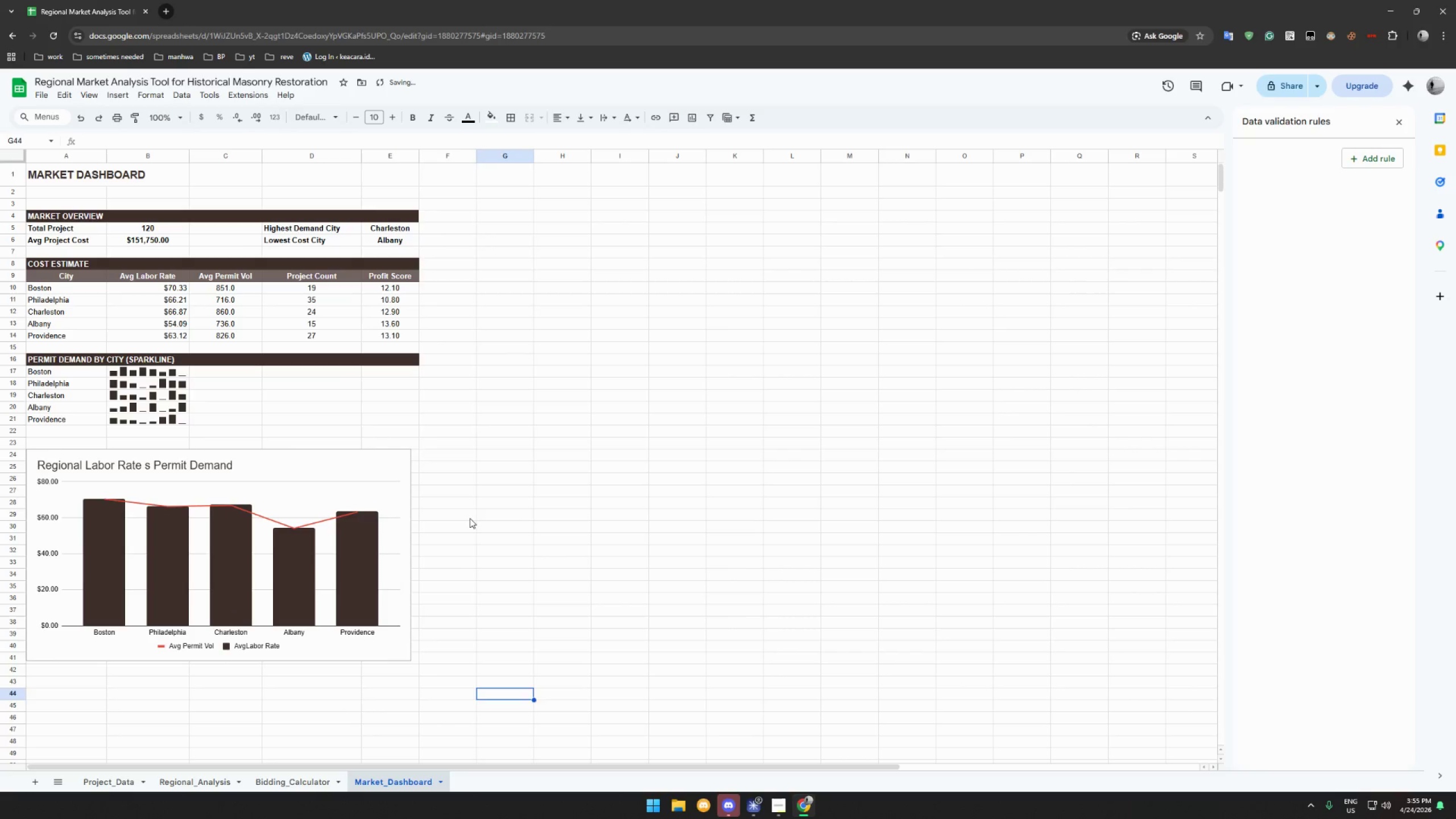 
left_click([468, 518])
 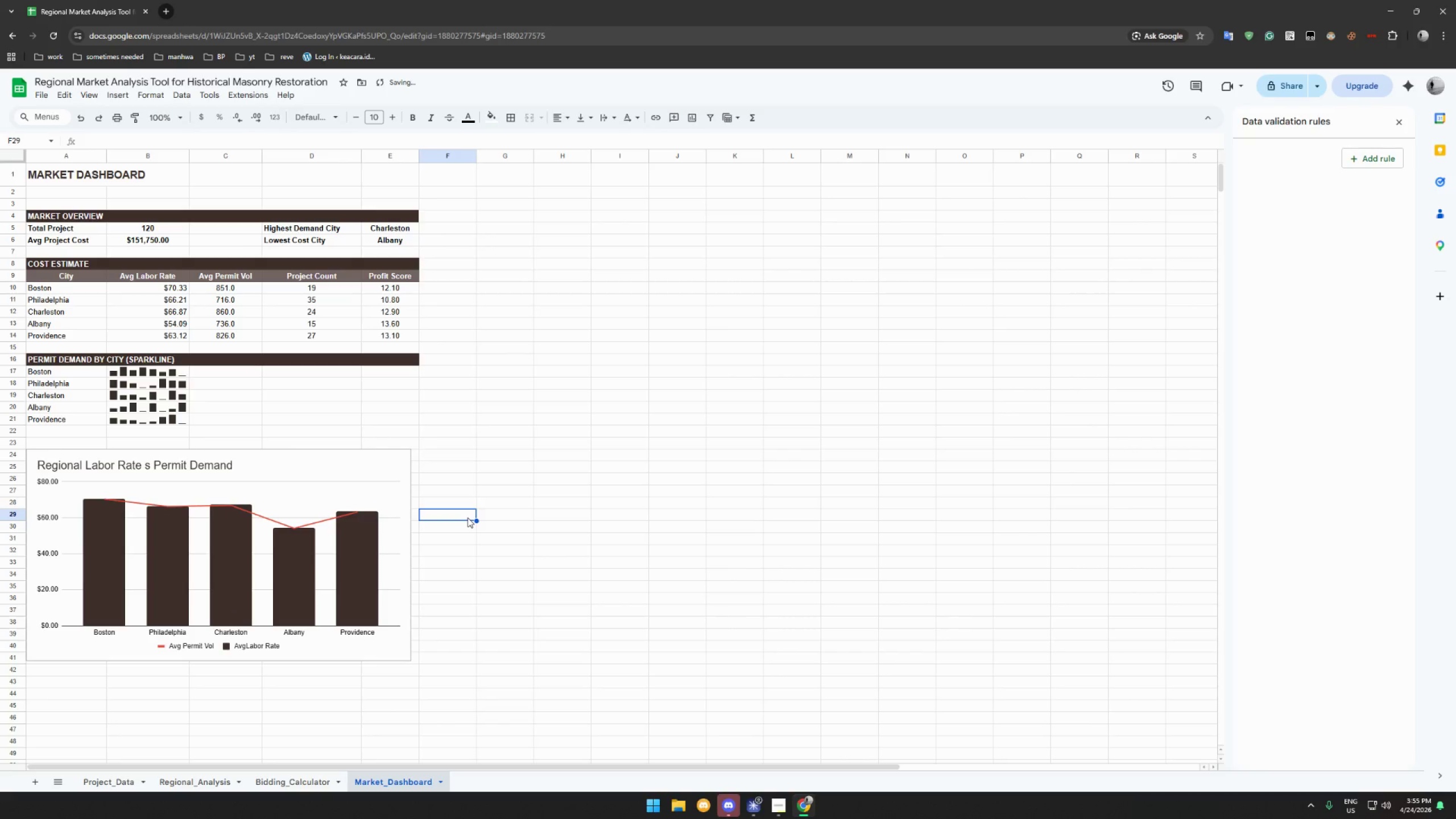 
key(Control+Shift+ArrowRight)
 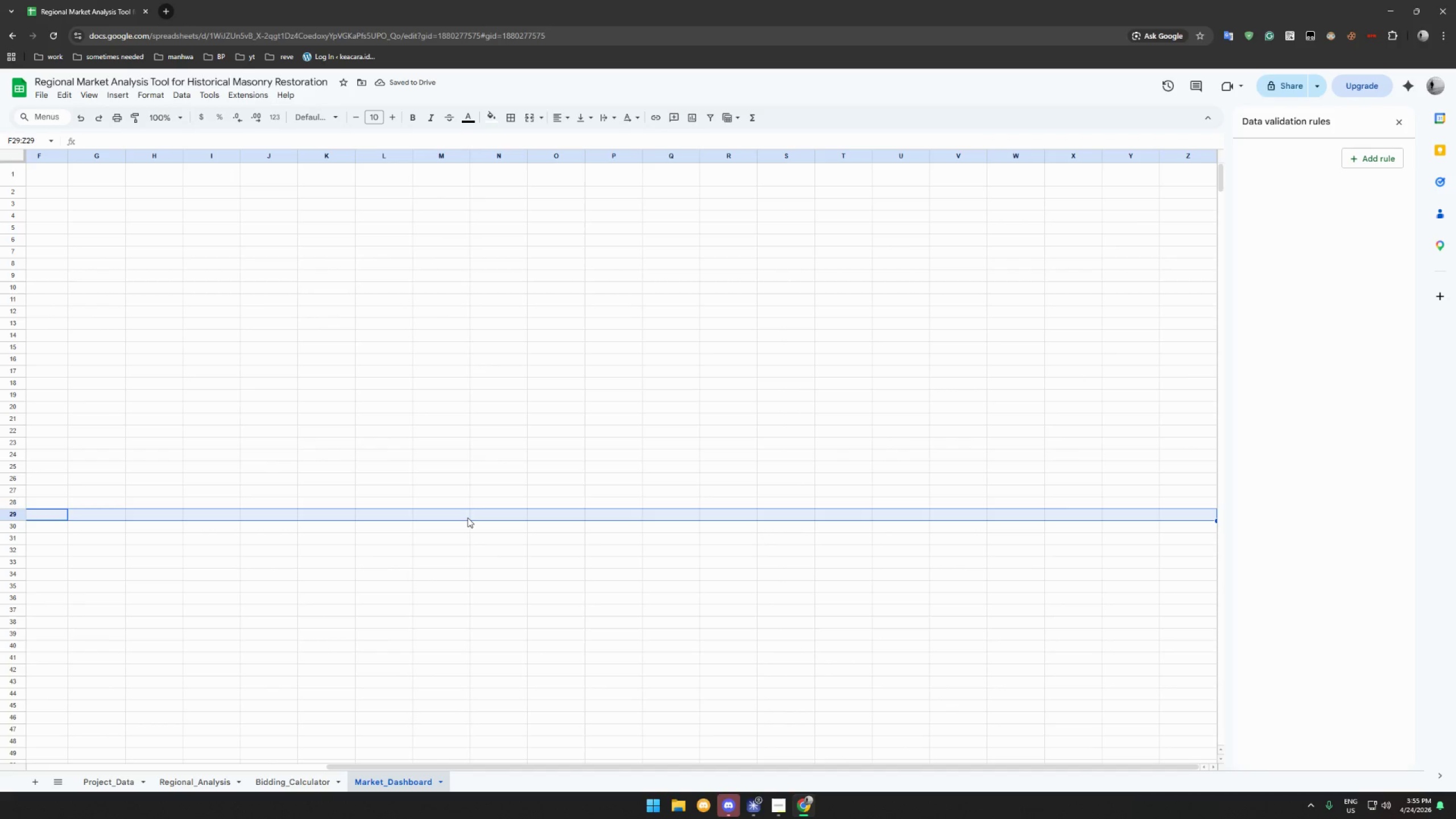 
right_click([468, 518])
 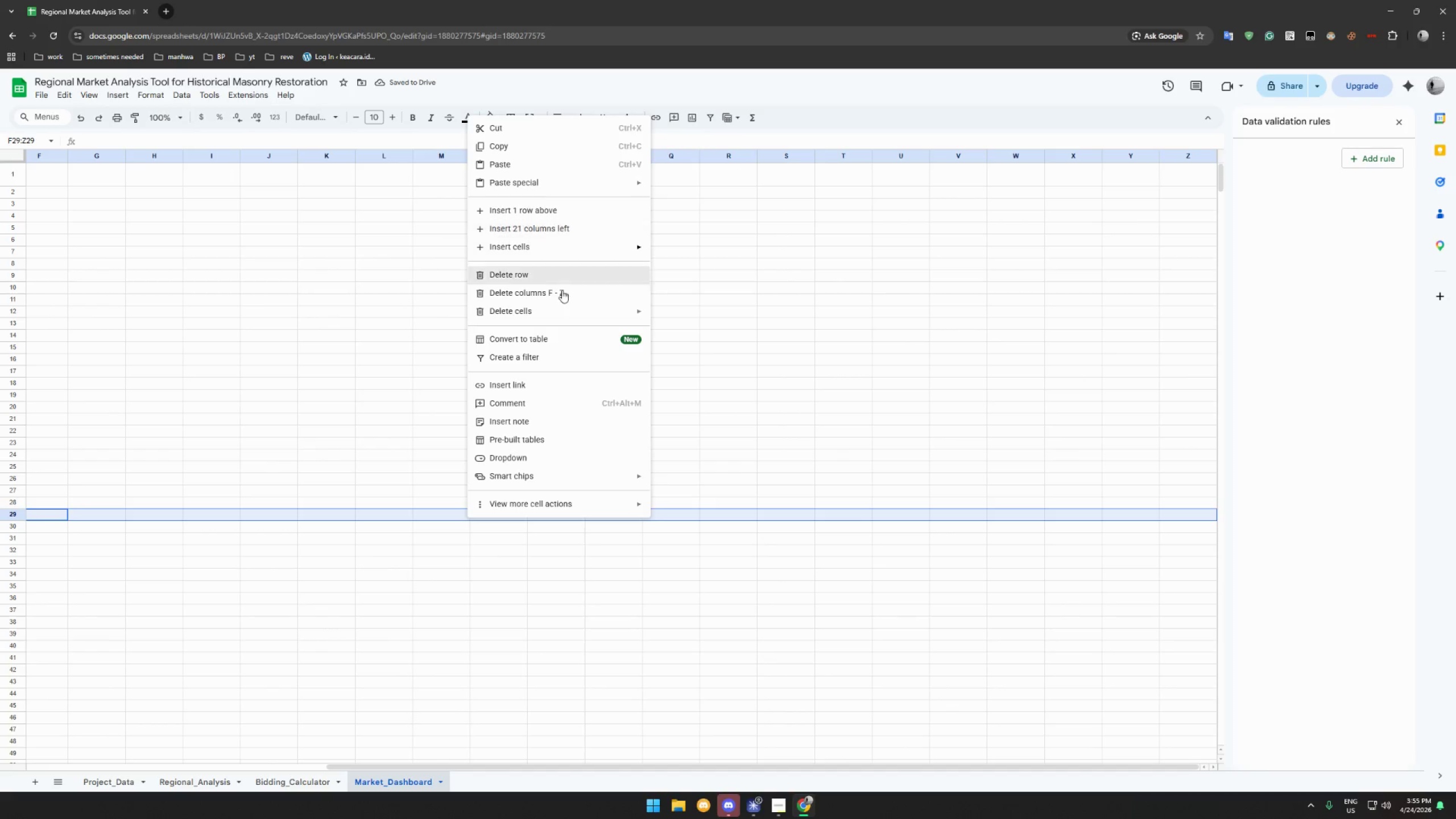 
left_click([565, 295])
 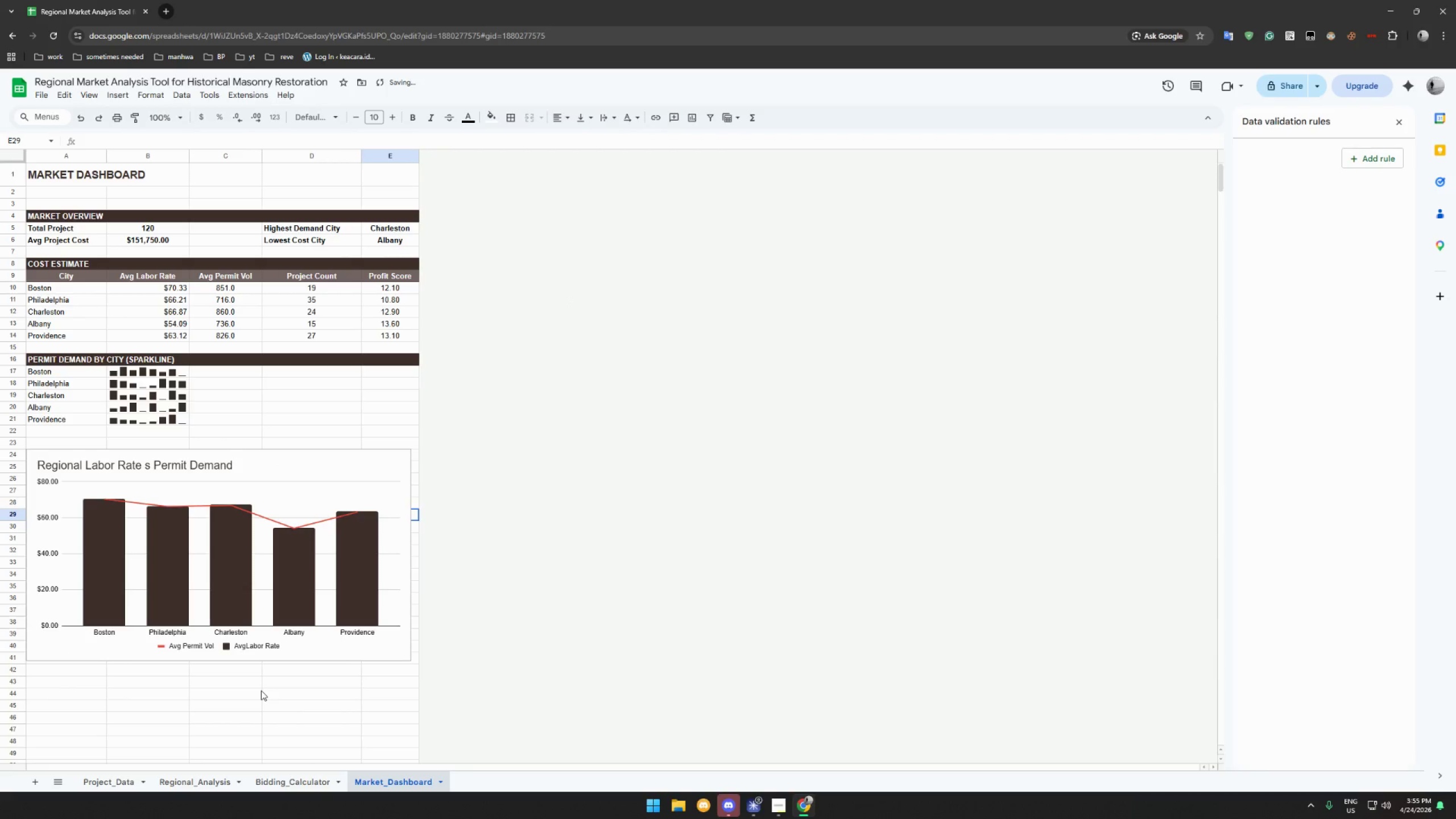 
left_click([264, 684])
 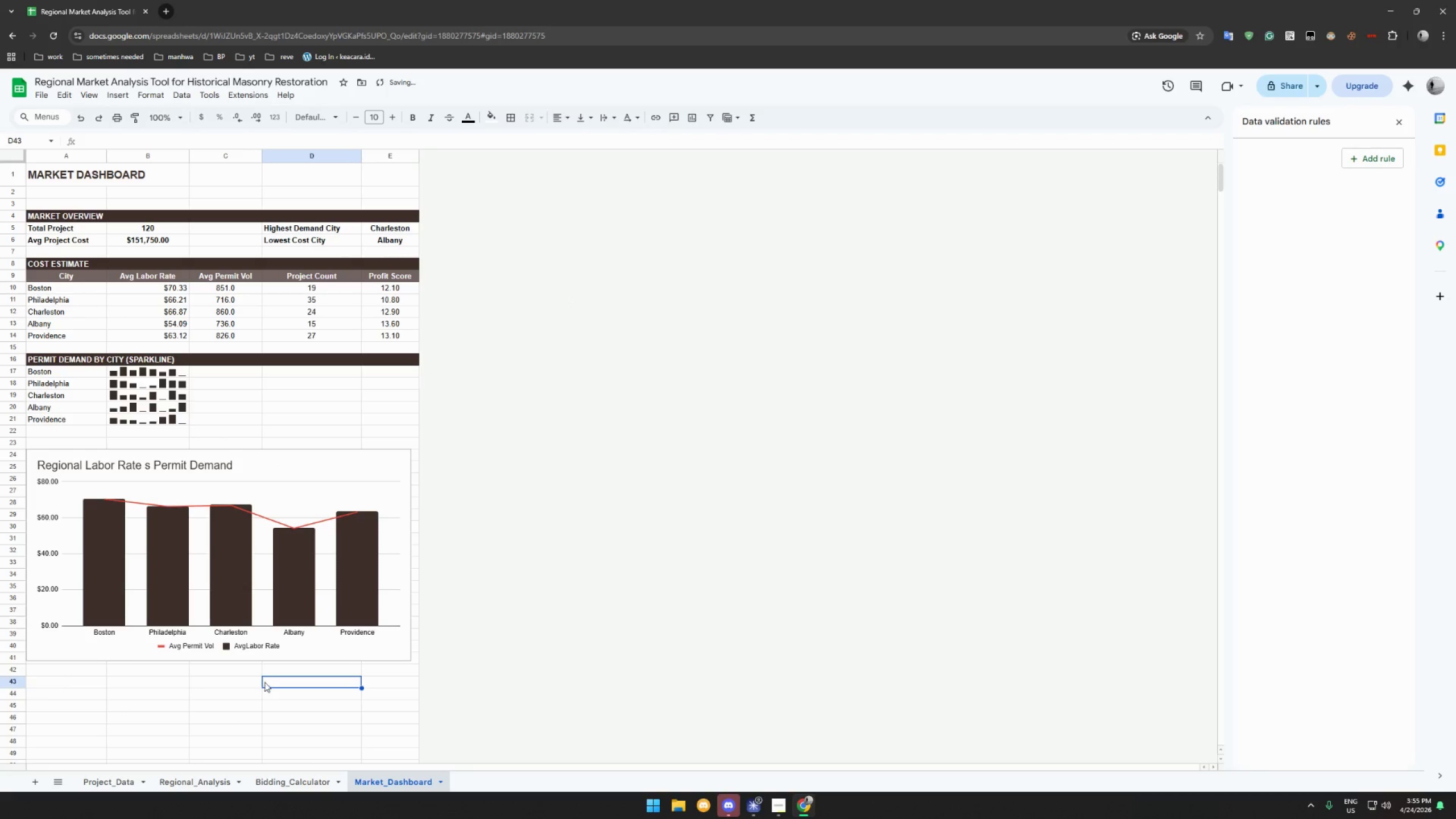 
key(Control+Shift+ArrowDown)
 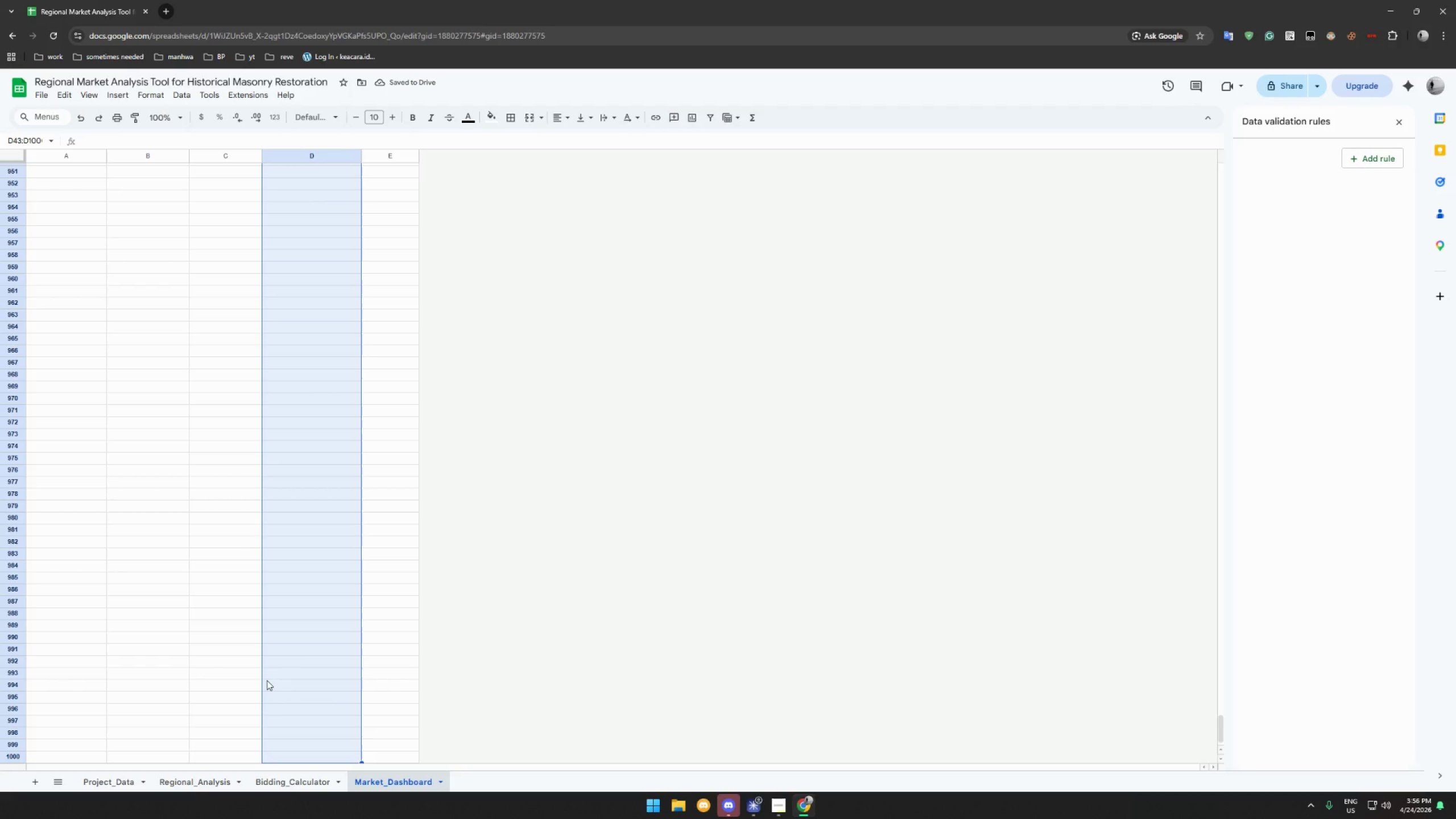 
right_click([279, 679])
 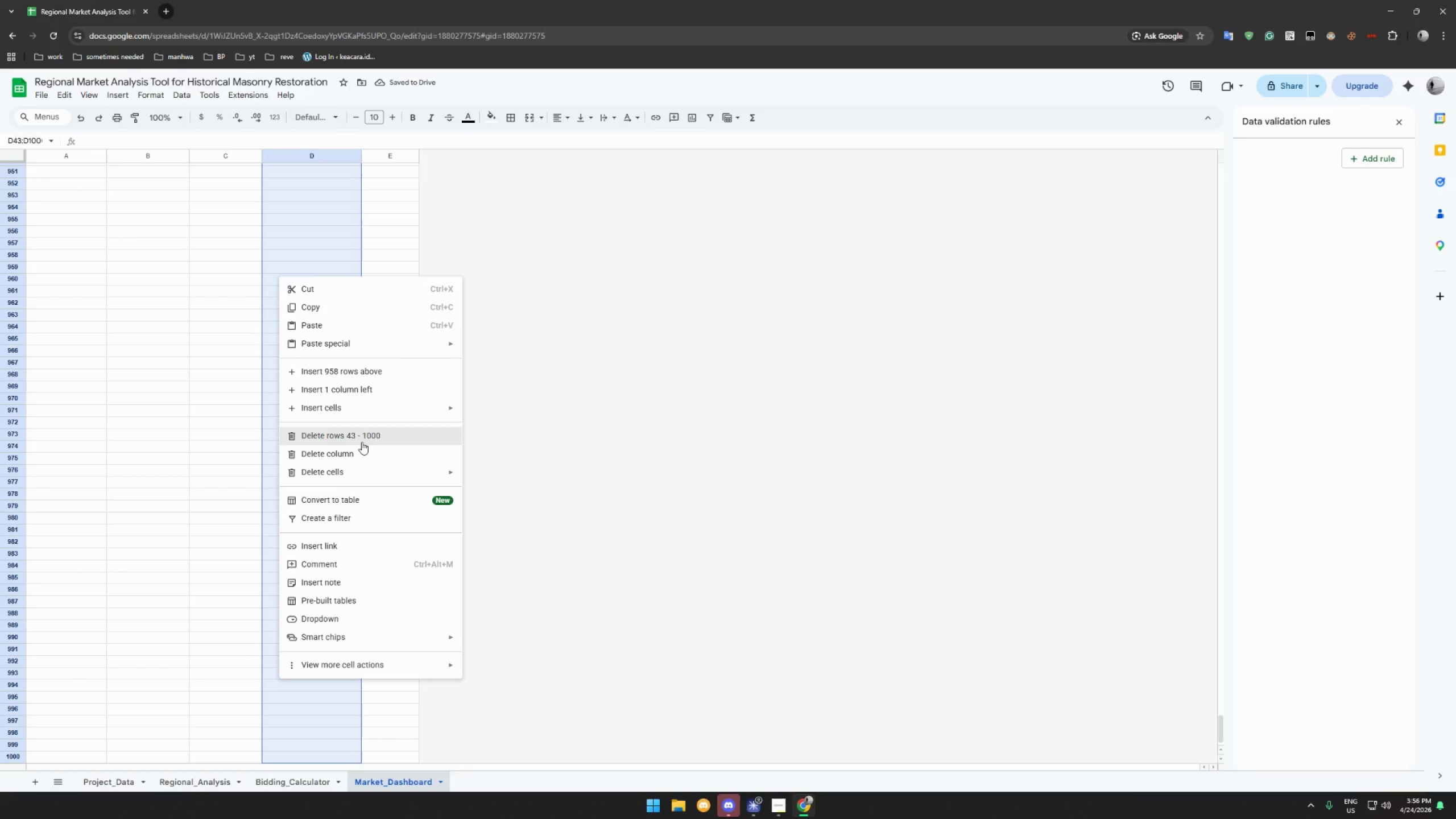 
left_click([362, 442])
 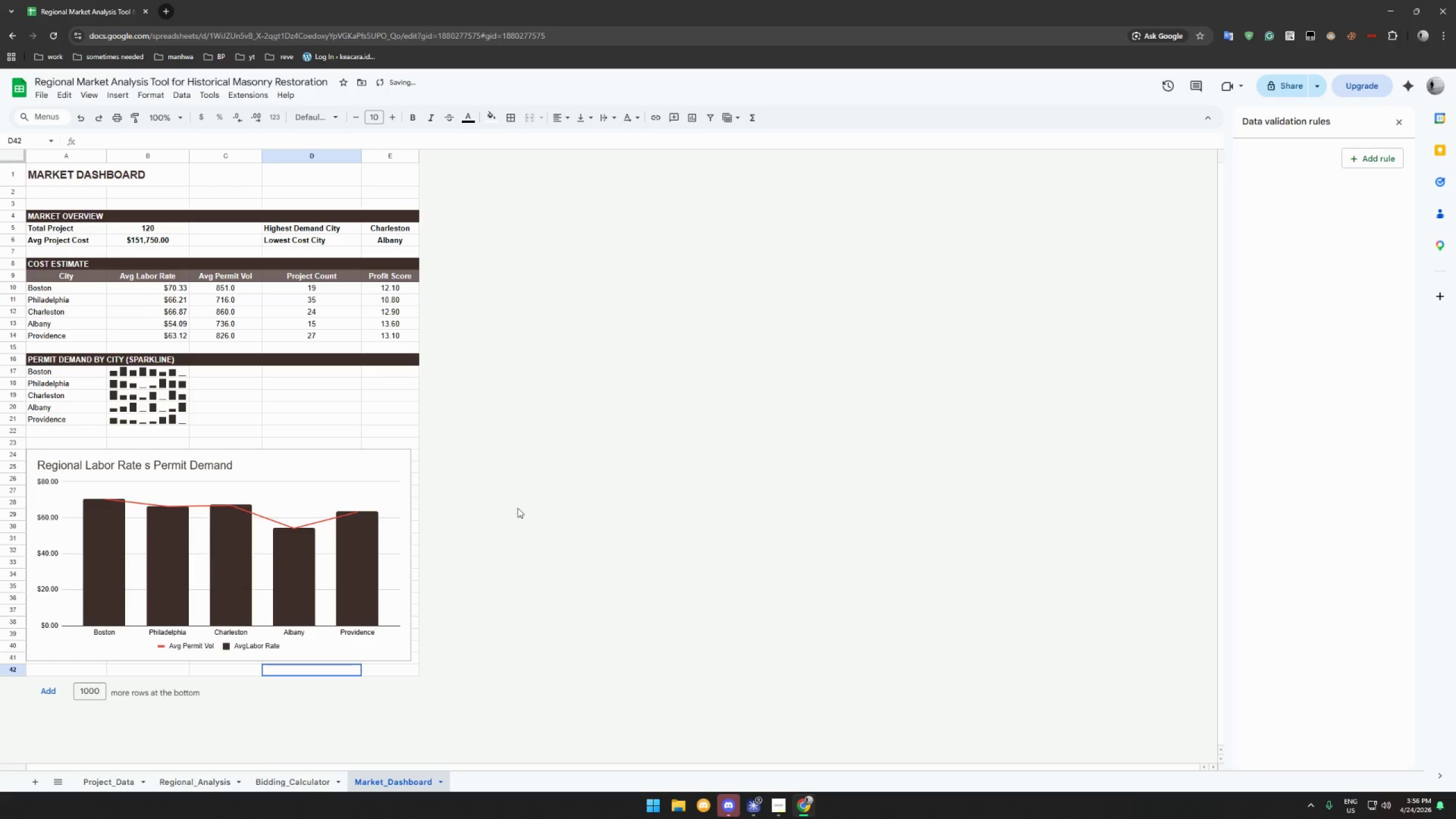 
left_click([571, 508])
 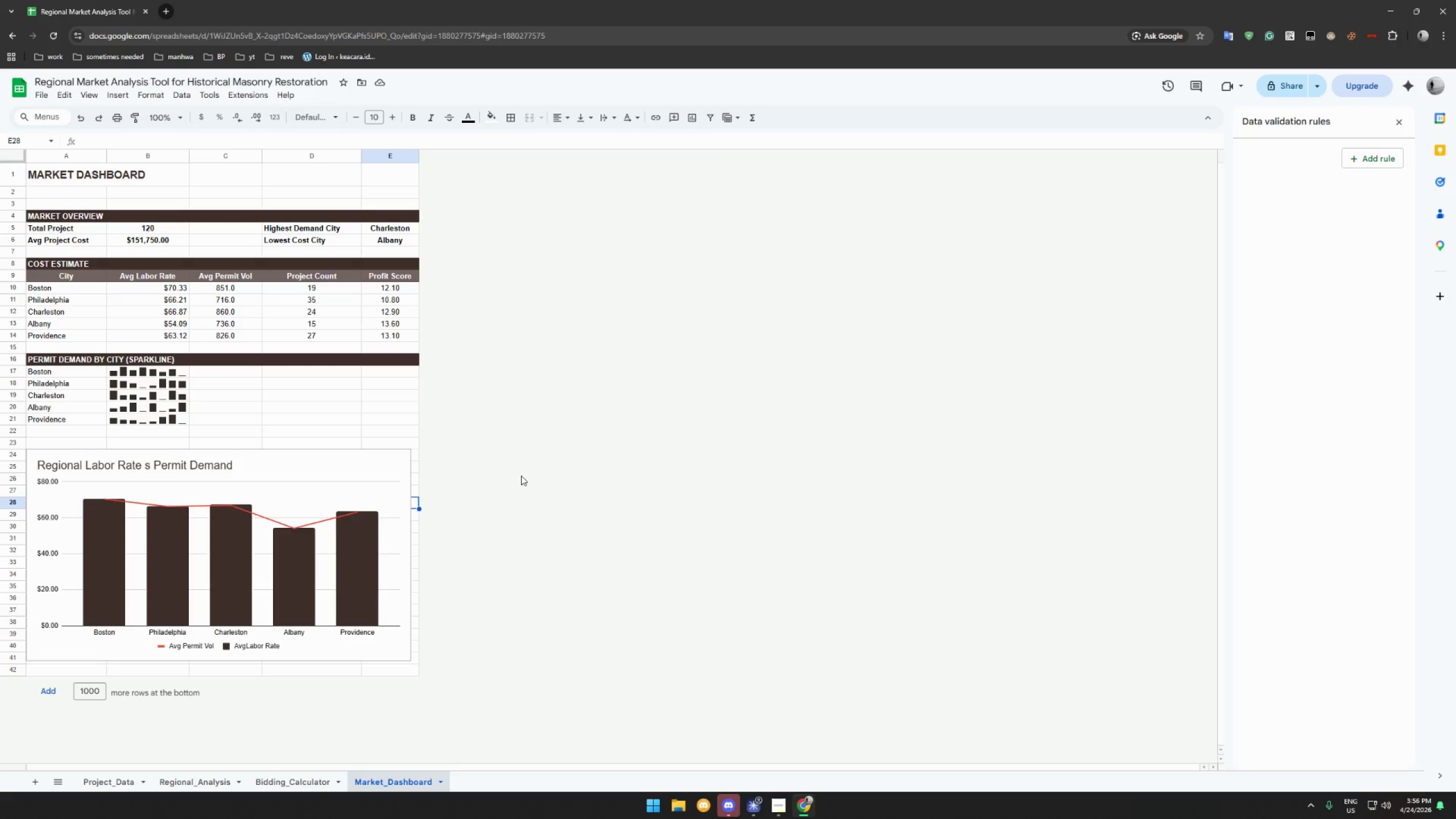 
wait(13.83)
 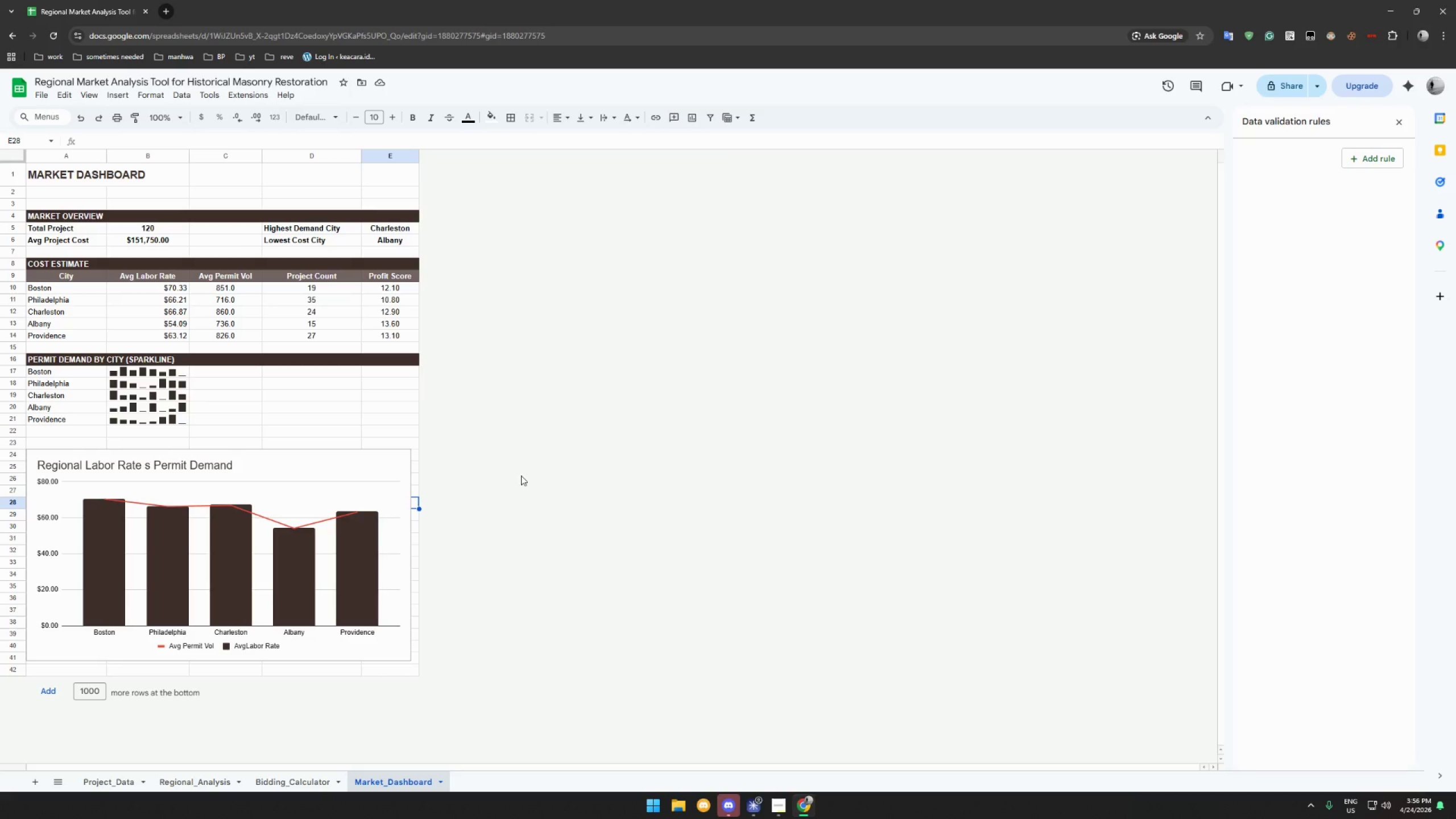 
left_click([309, 777])
 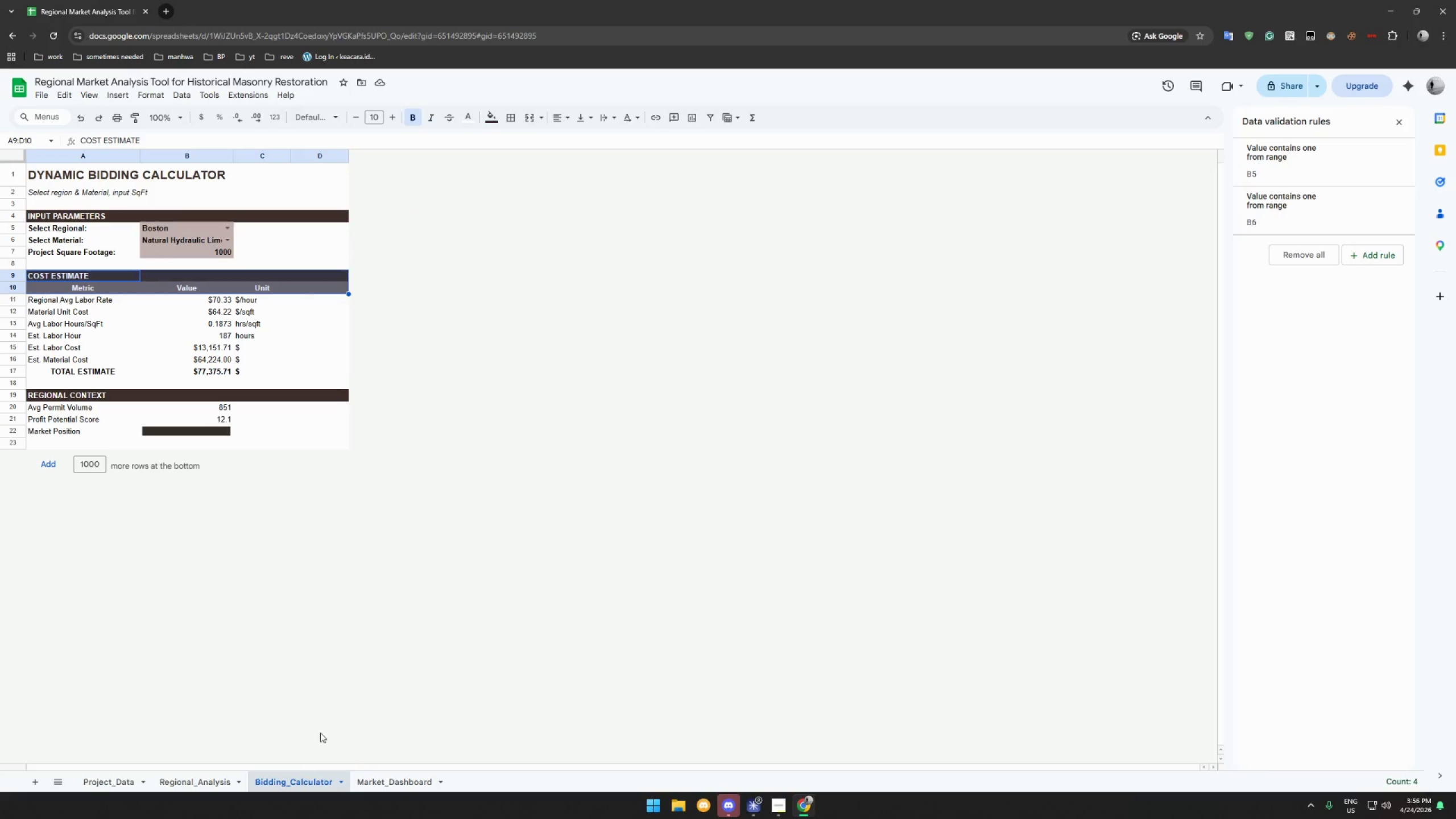 
left_click([380, 776])
 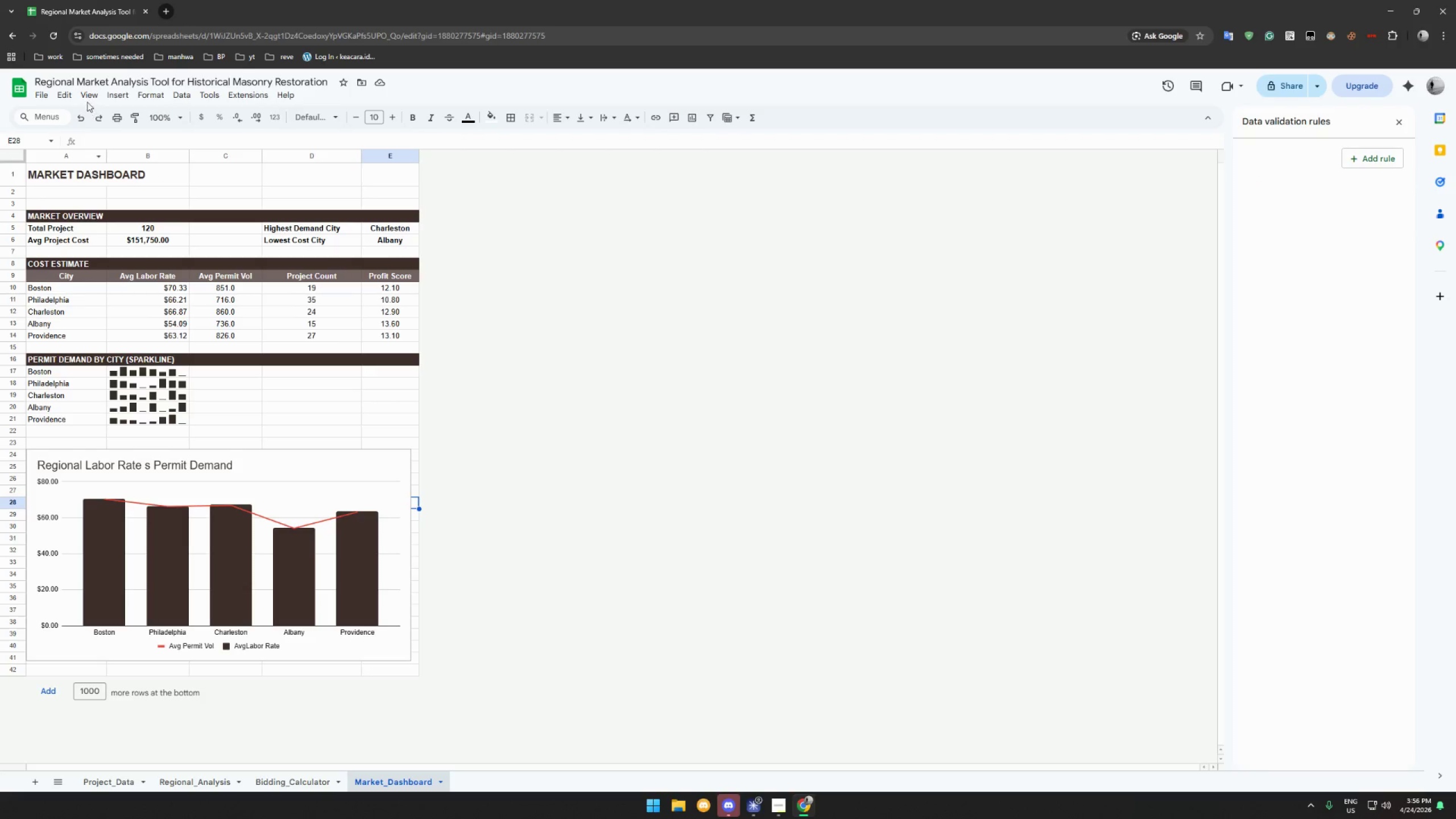 
left_click([88, 97])
 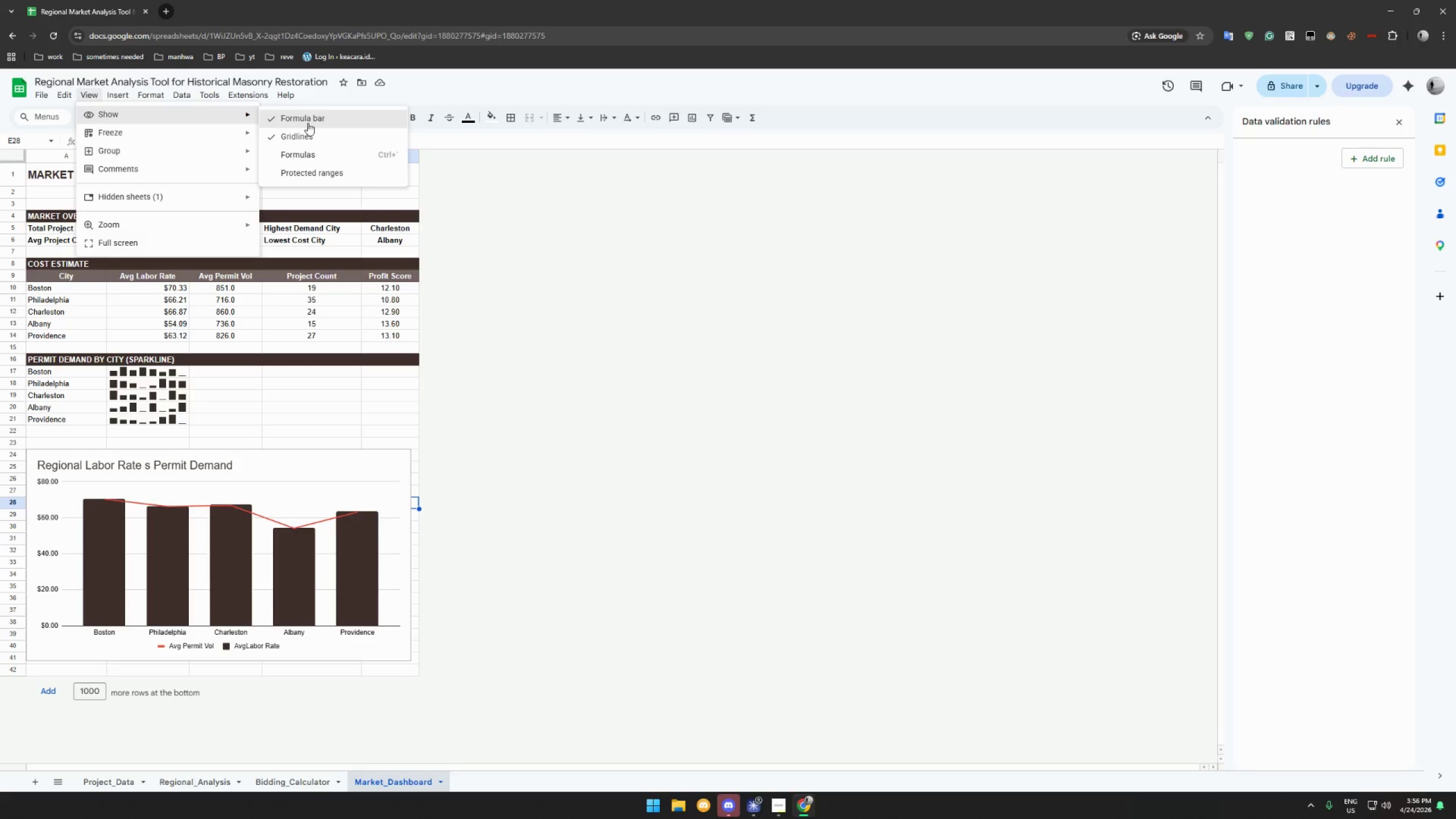 
left_click([311, 133])
 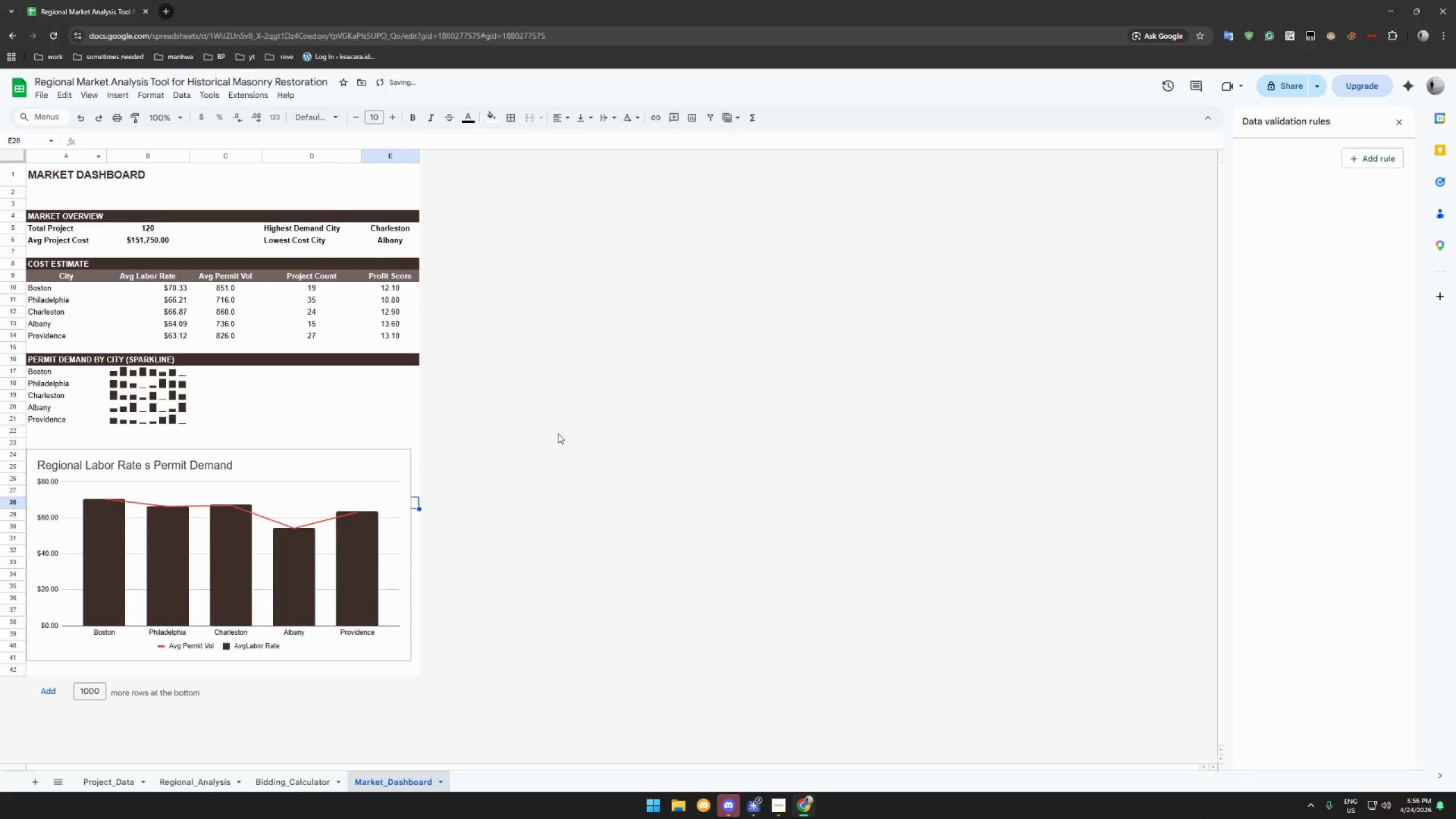 
left_click([558, 433])
 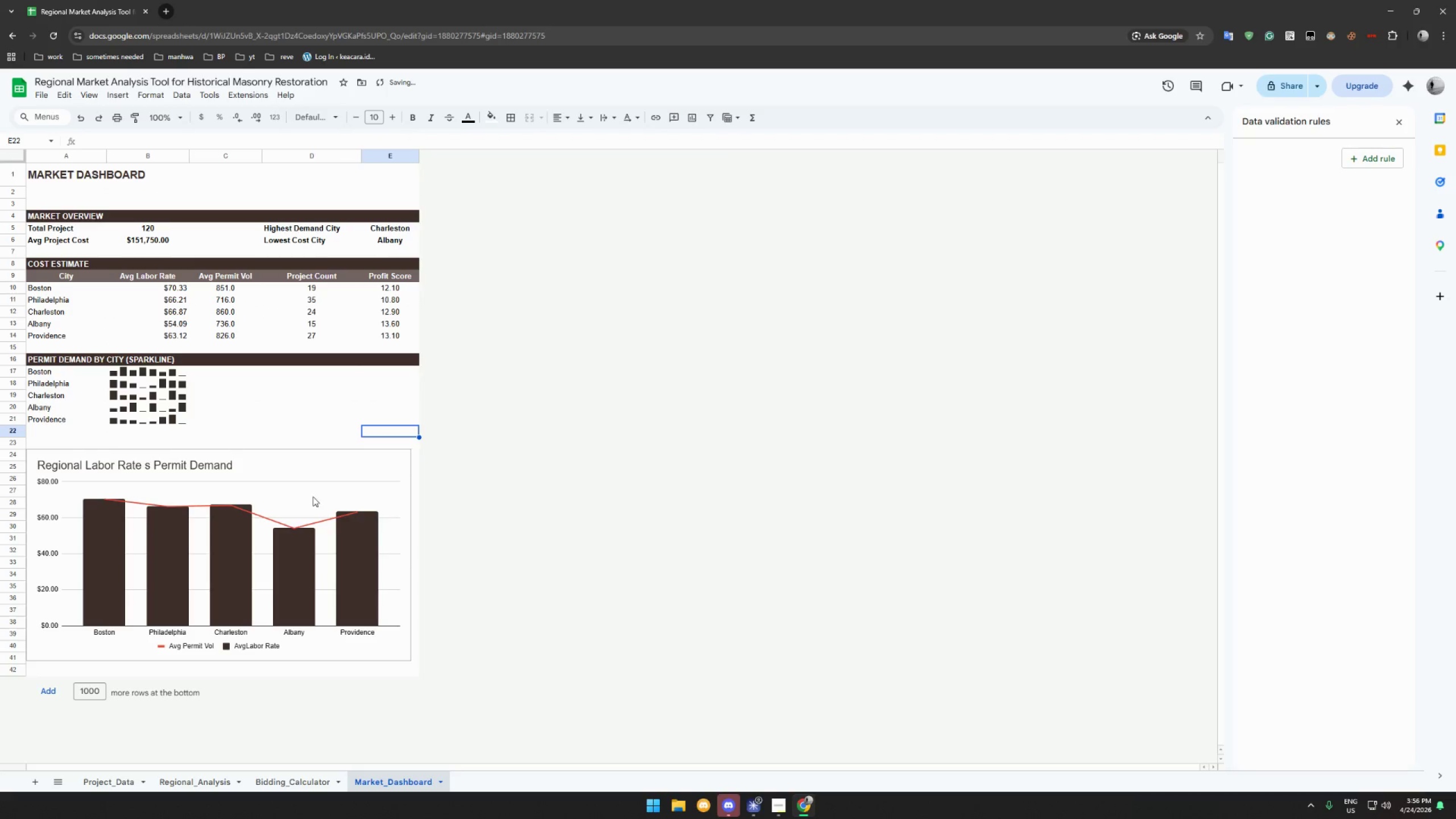 
left_click([586, 442])
 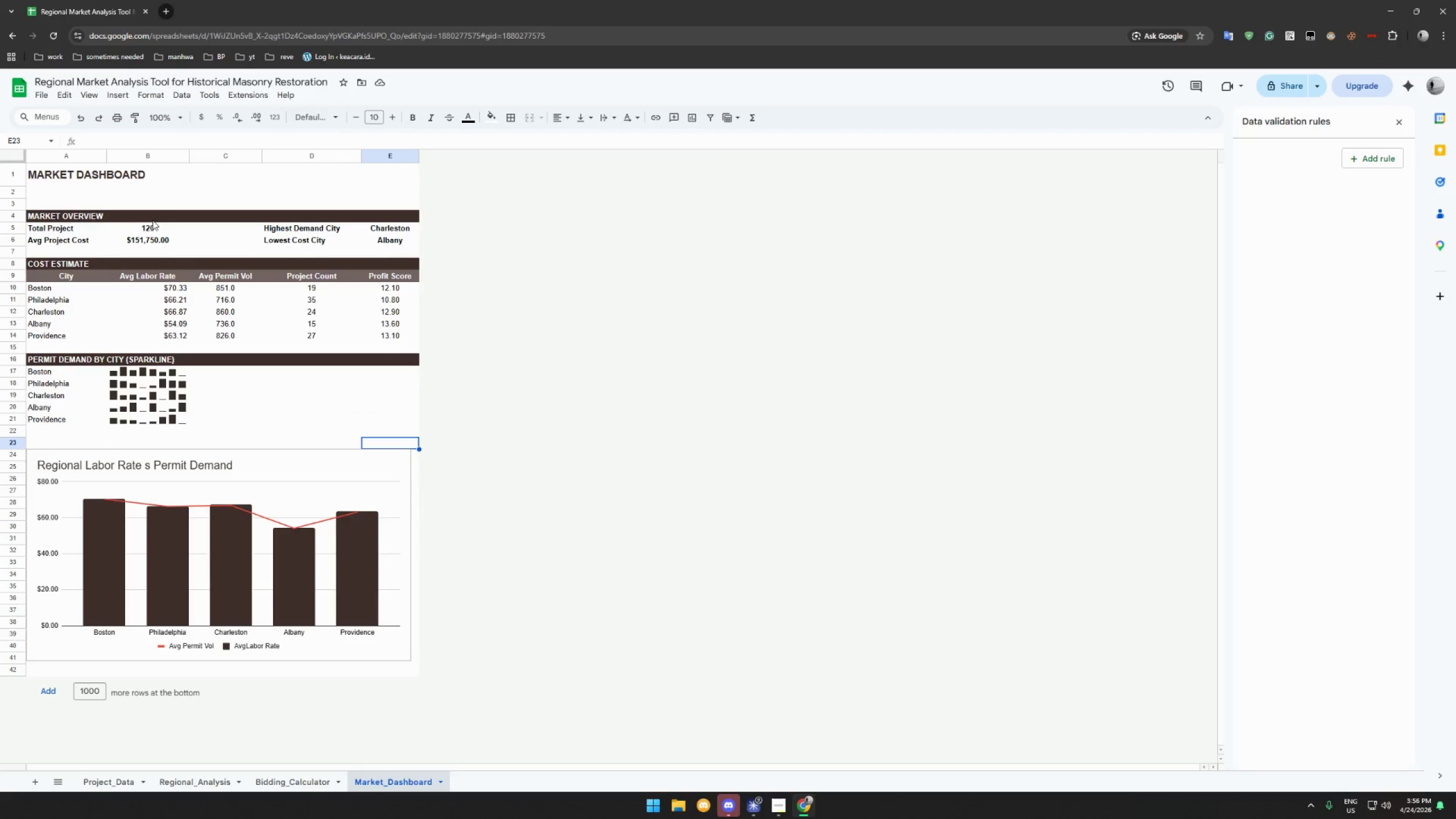 
wait(8.5)
 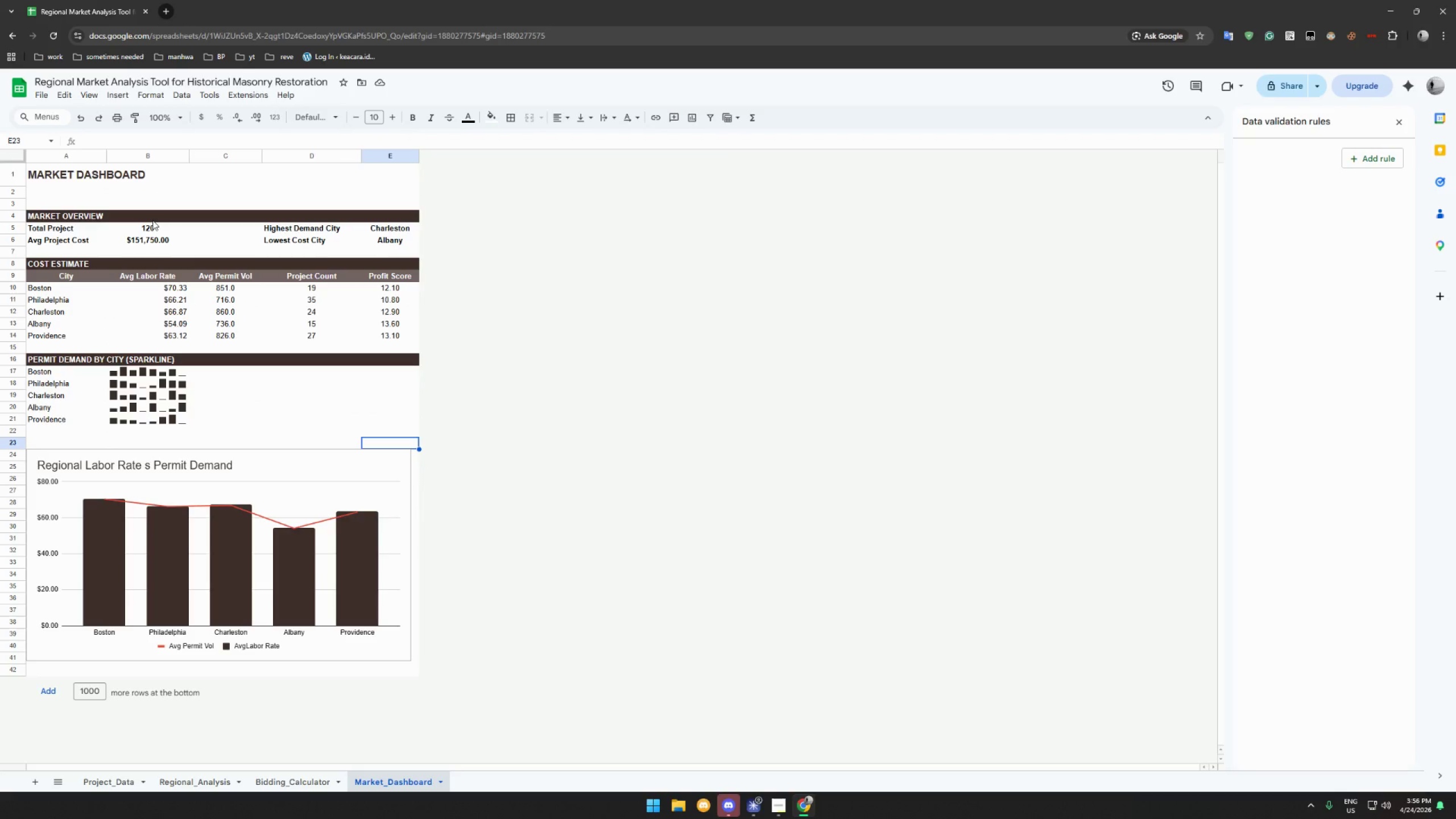 
left_click([779, 806])